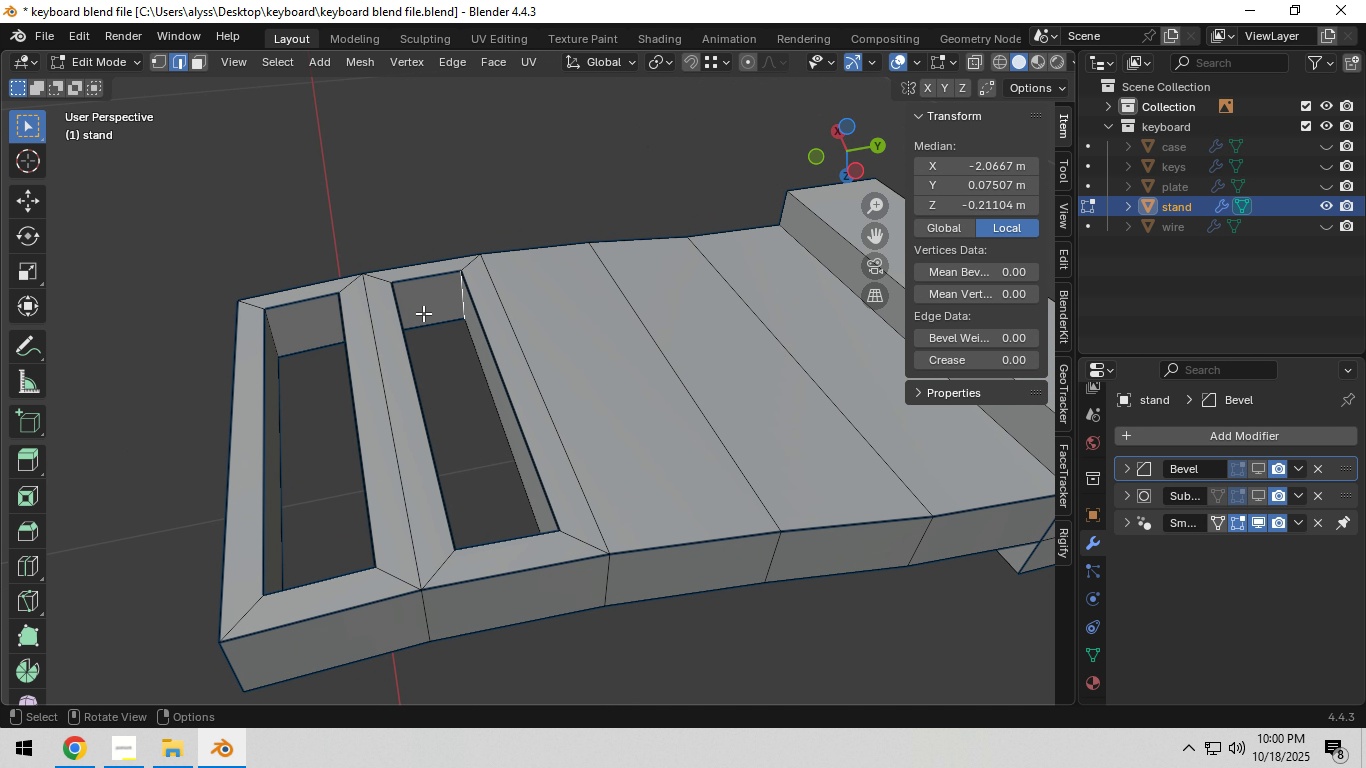 
key(3)
 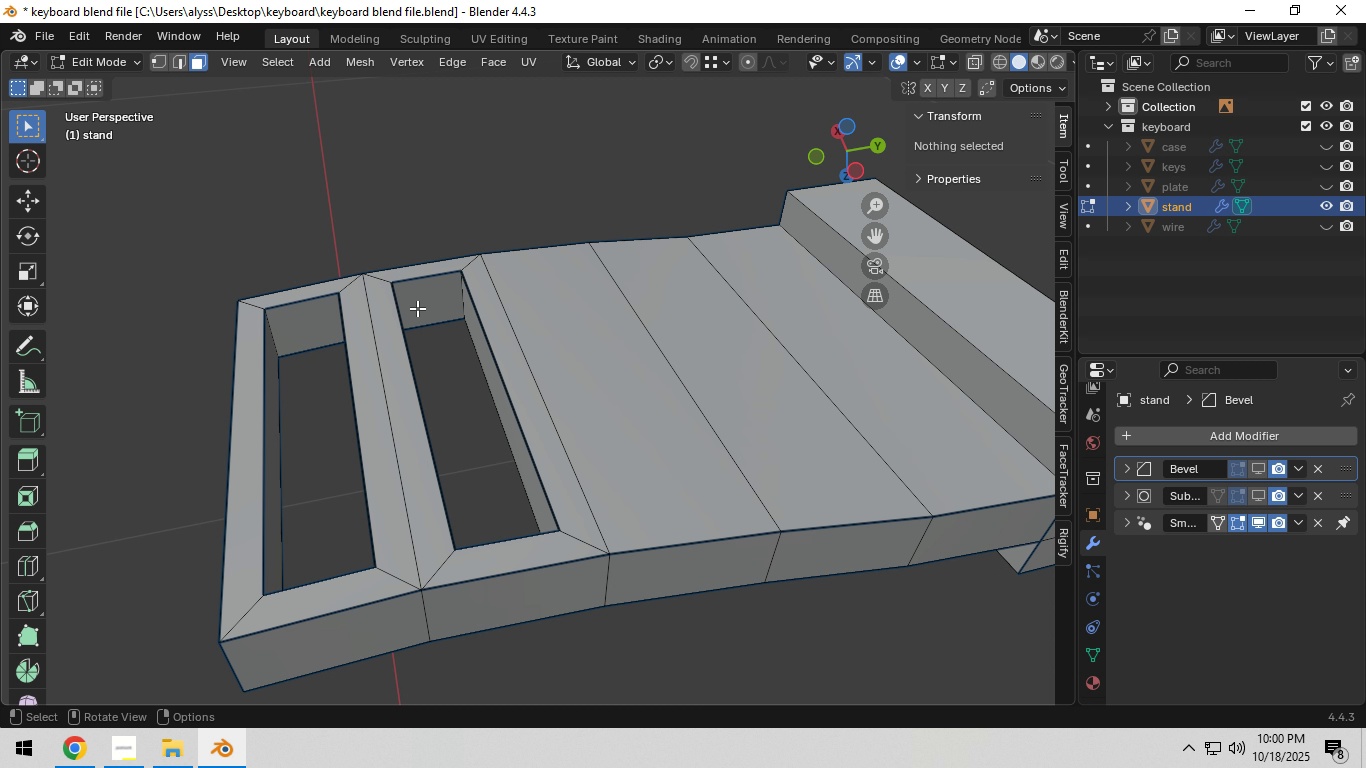 
hold_key(key=AltLeft, duration=1.52)
left_click([414, 308])
 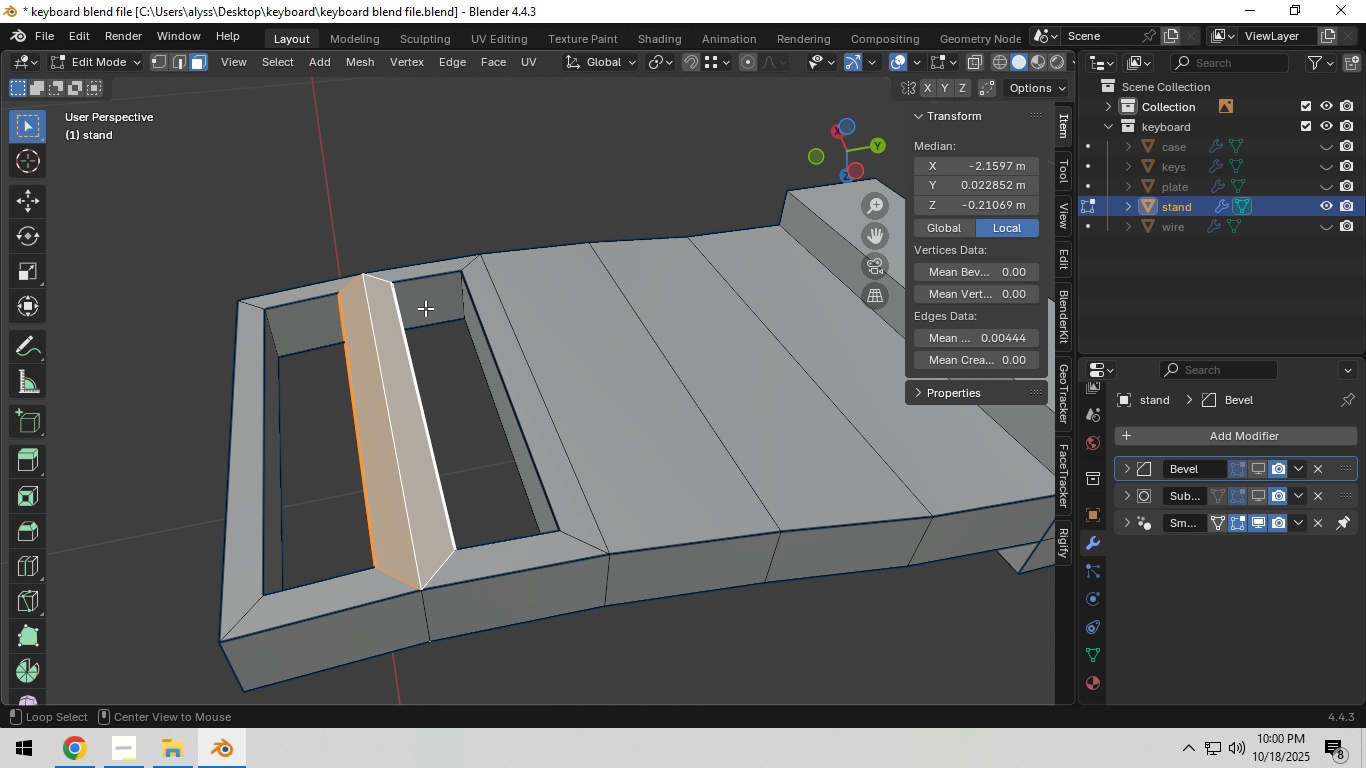 
left_click([428, 308])
 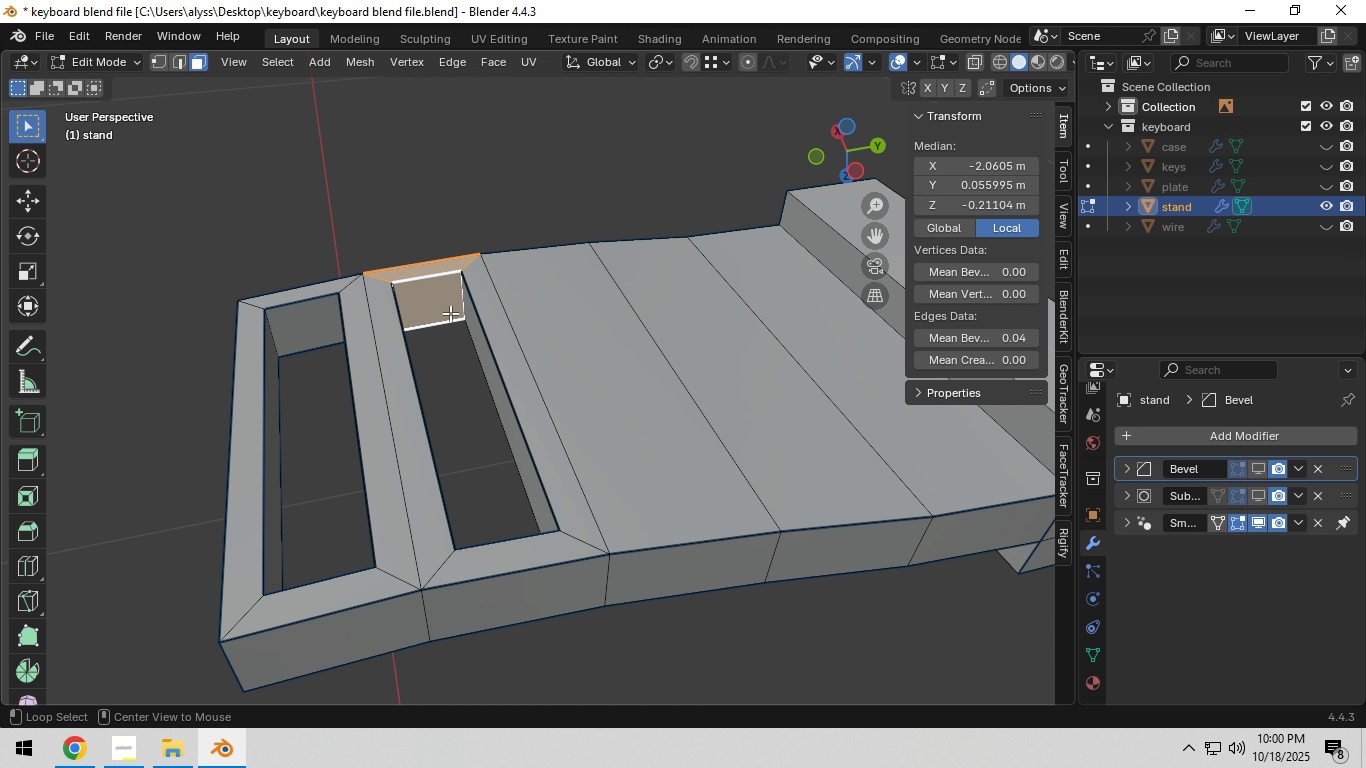 
hold_key(key=AltLeft, duration=0.93)
left_click([469, 315])
 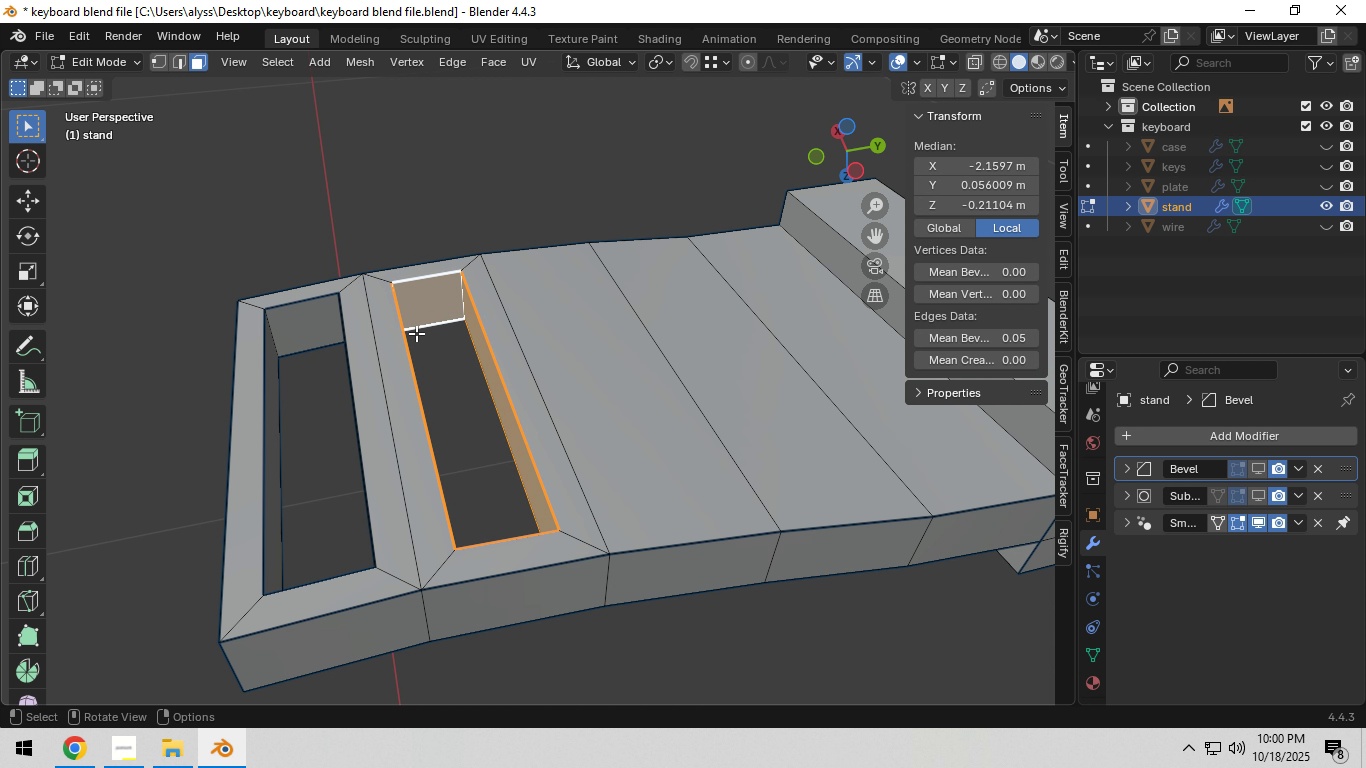 
hold_key(key=AltLeft, duration=1.54)
hold_key(key=ShiftLeft, duration=0.93)
left_click([272, 349])
 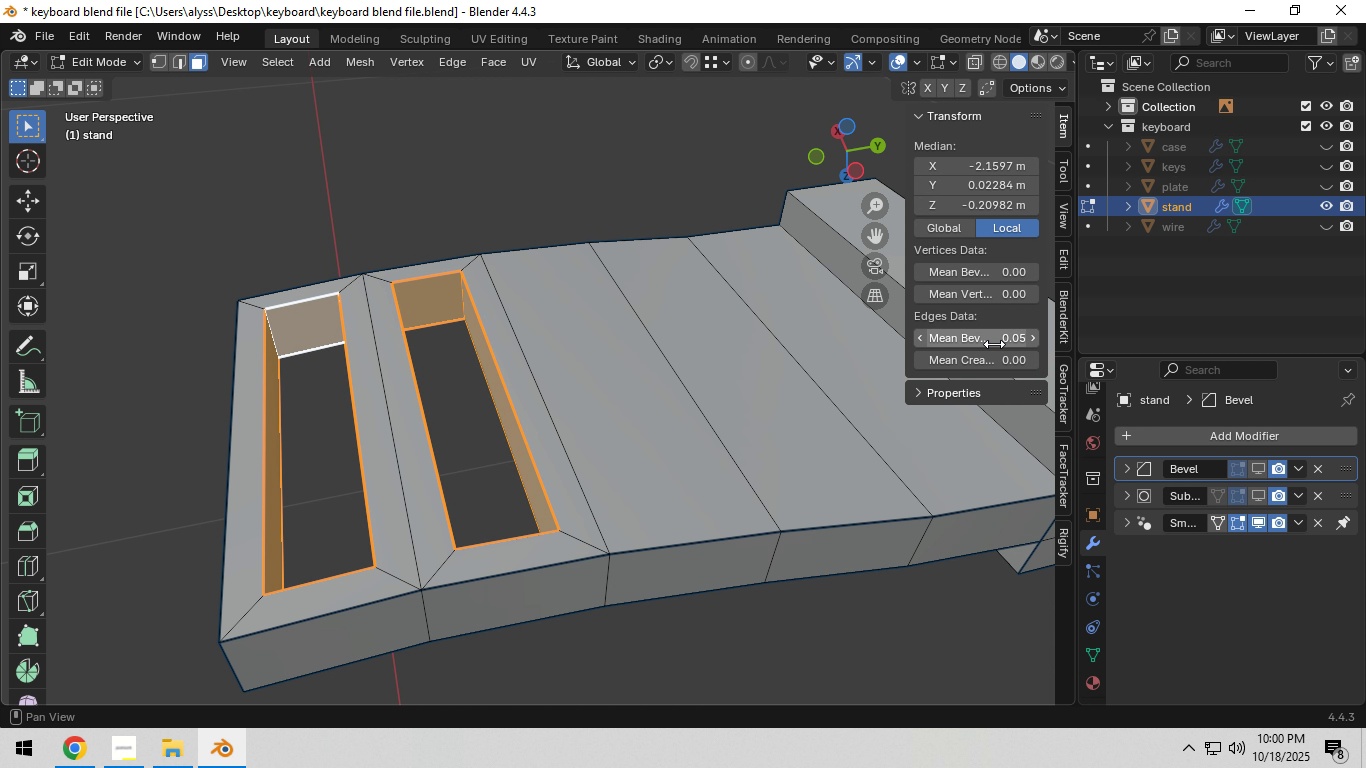 
left_click([997, 333])
 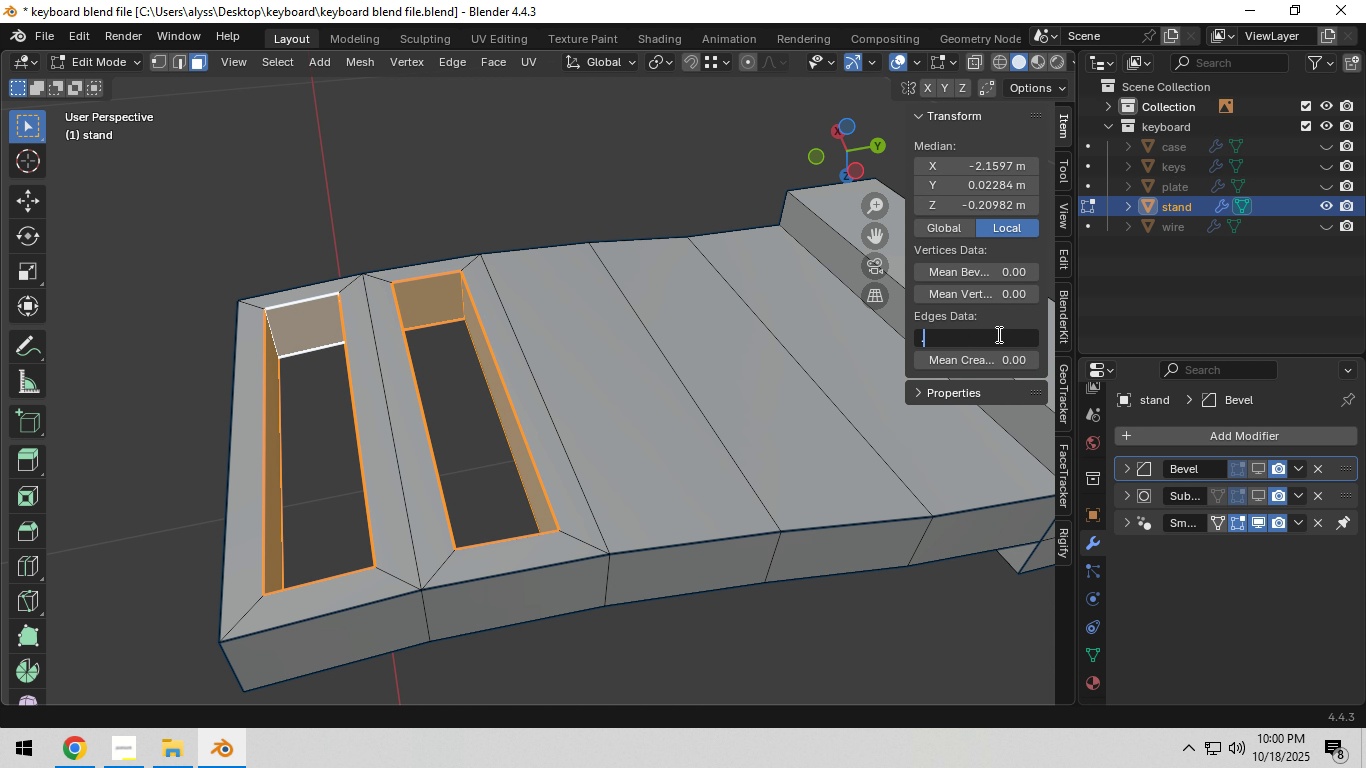 
key(NumpadDecimal)
 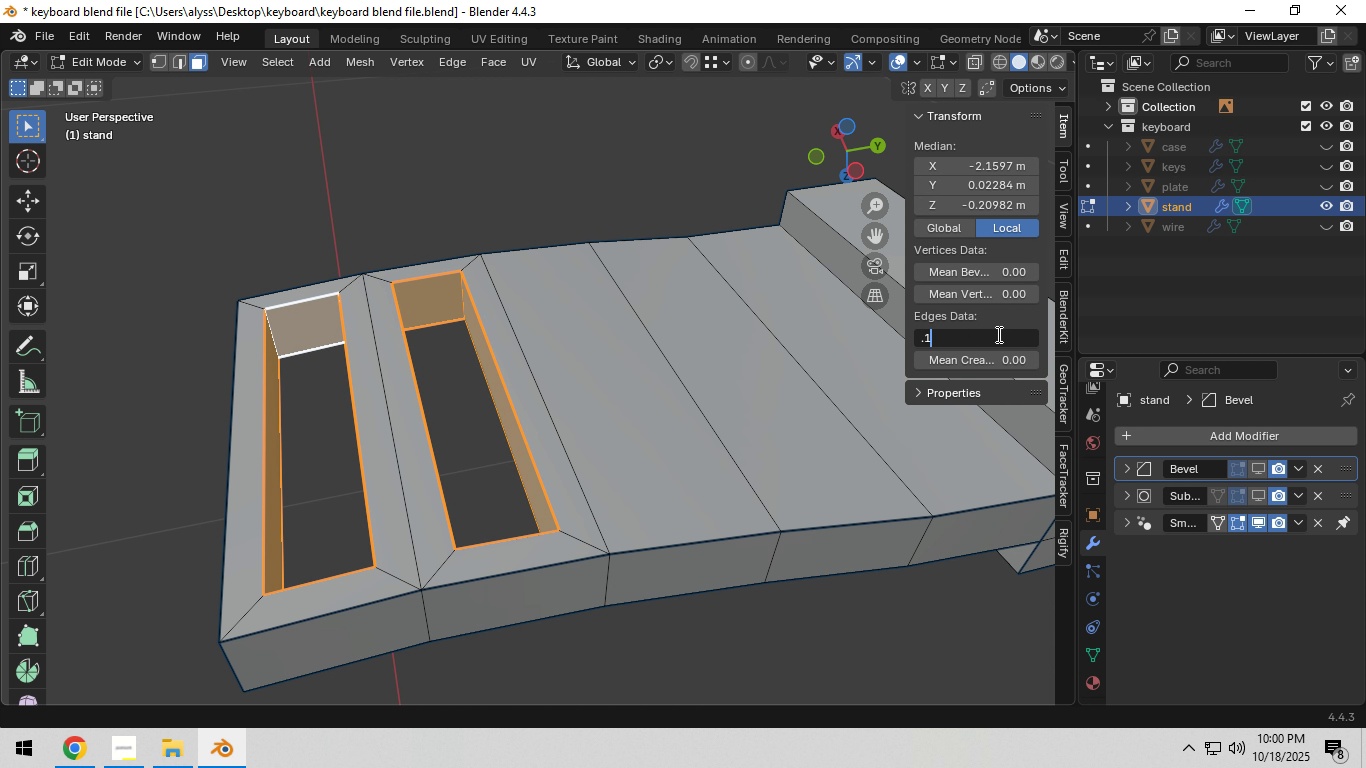 
key(Numpad1)
 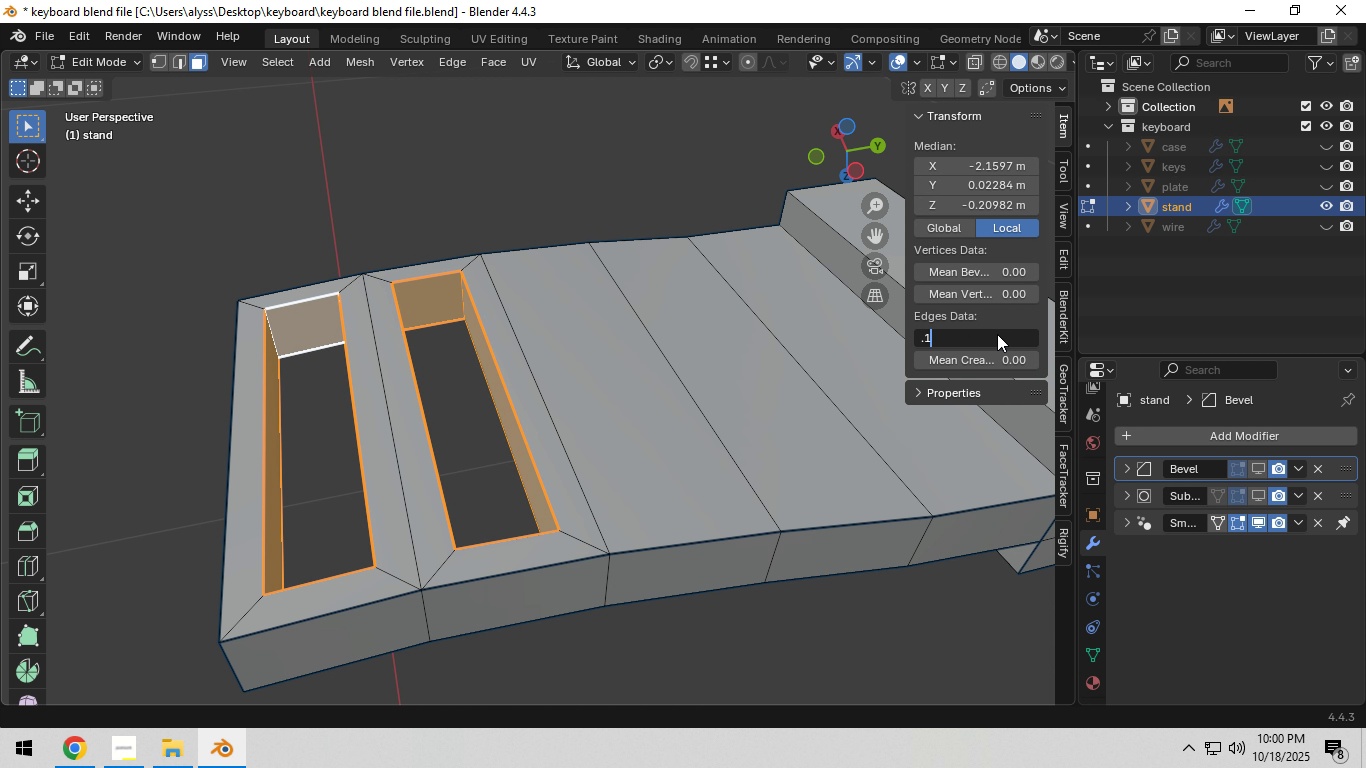 
key(NumpadEnter)
 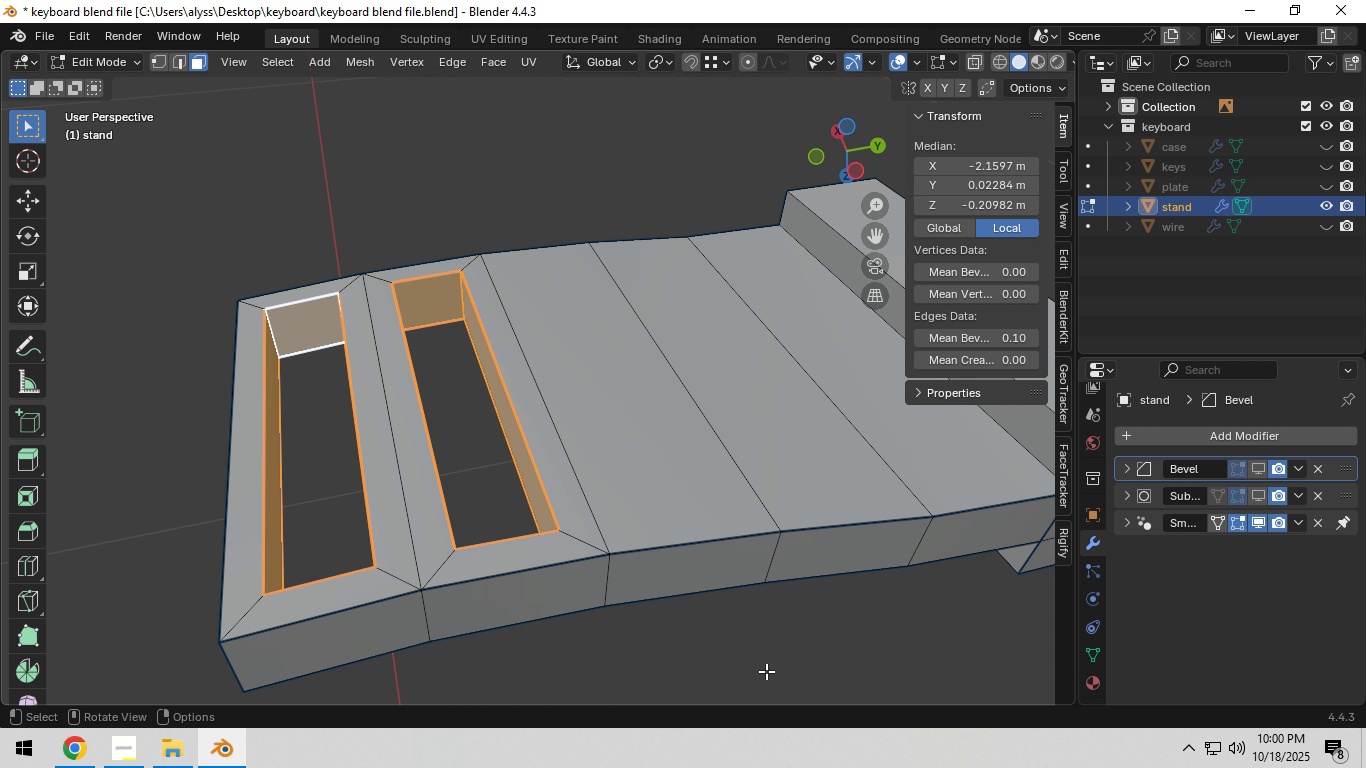 
left_click([766, 671])
 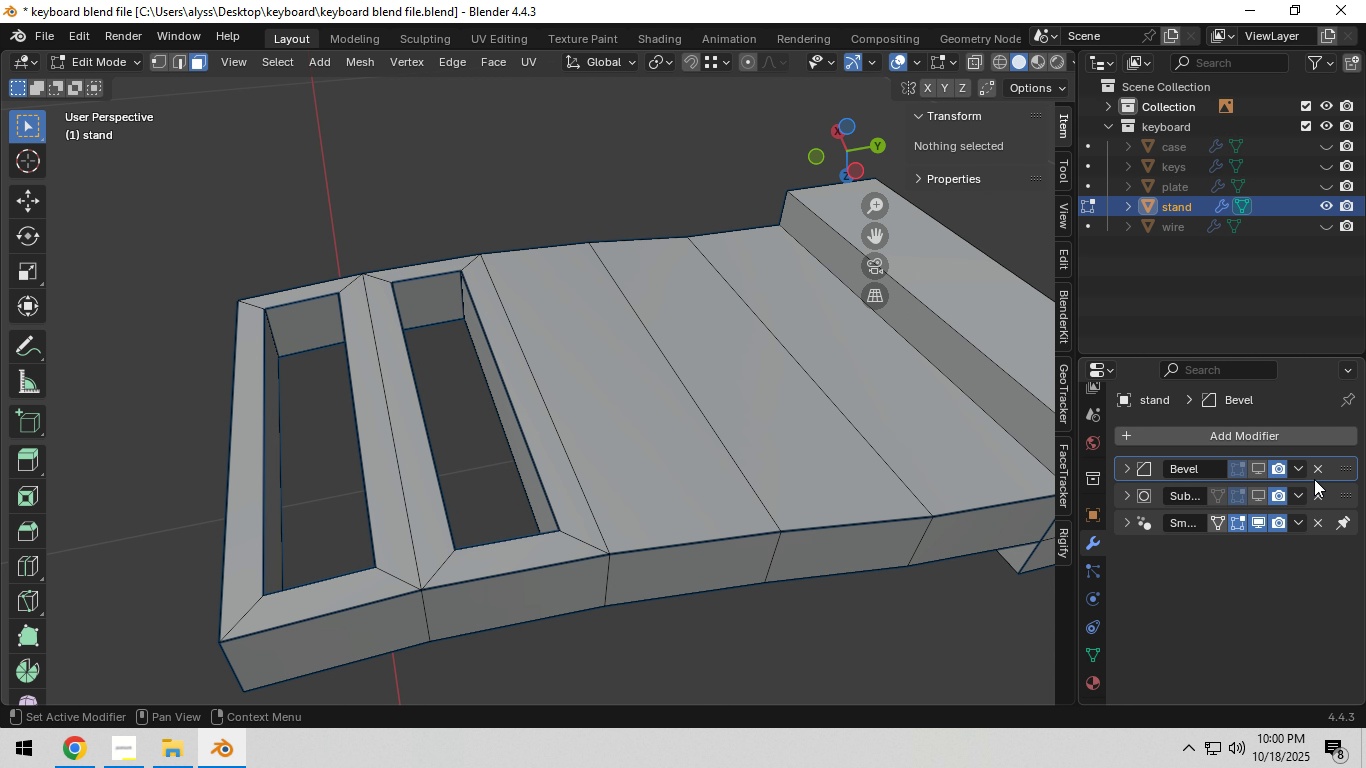 
double_click([1261, 490])
 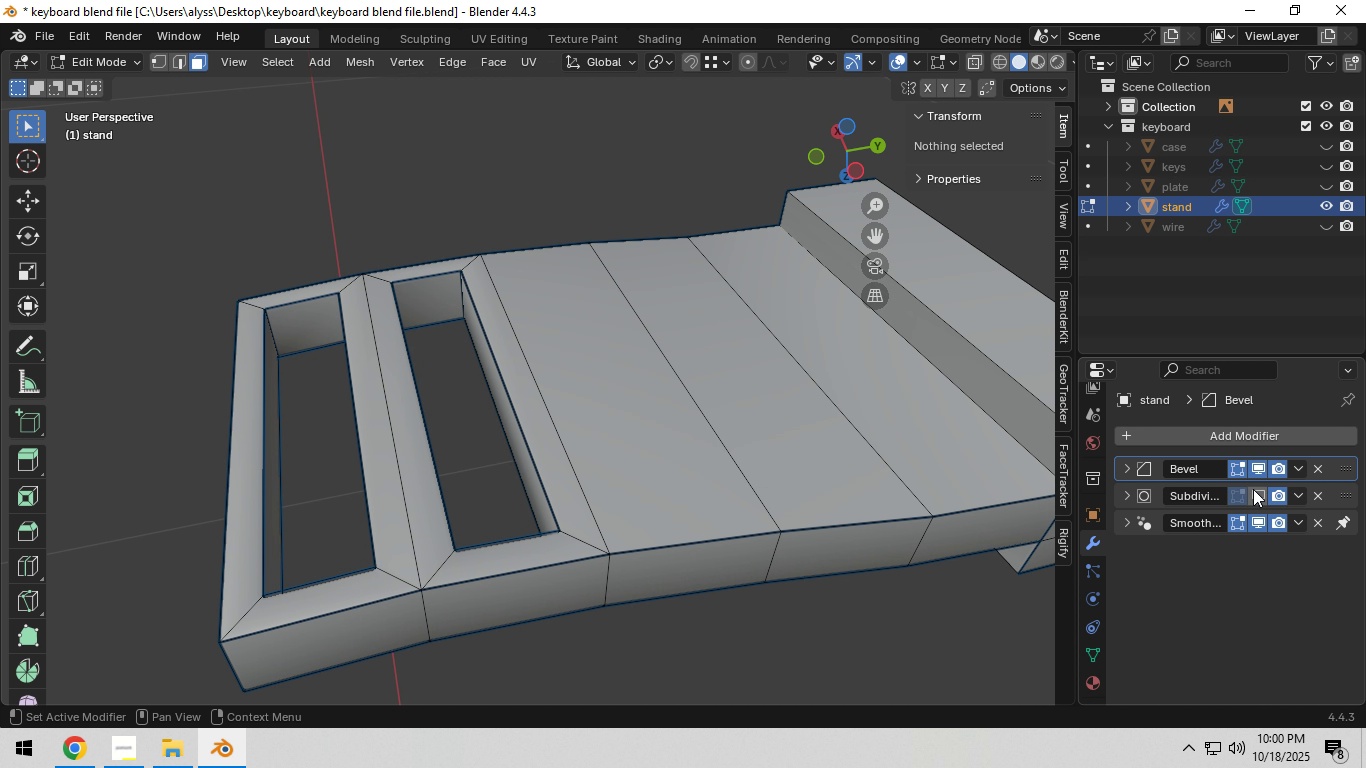 
double_click([1257, 472])
 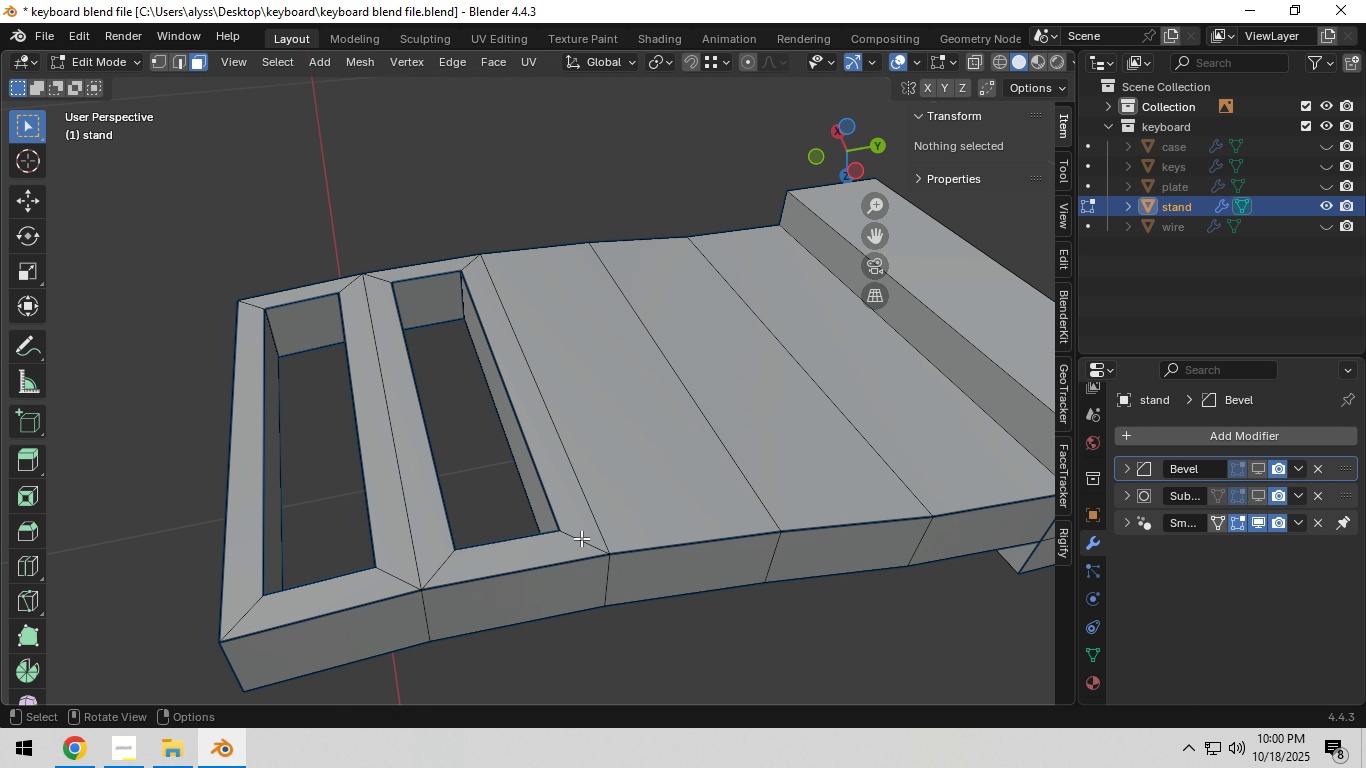 
left_click([581, 539])
 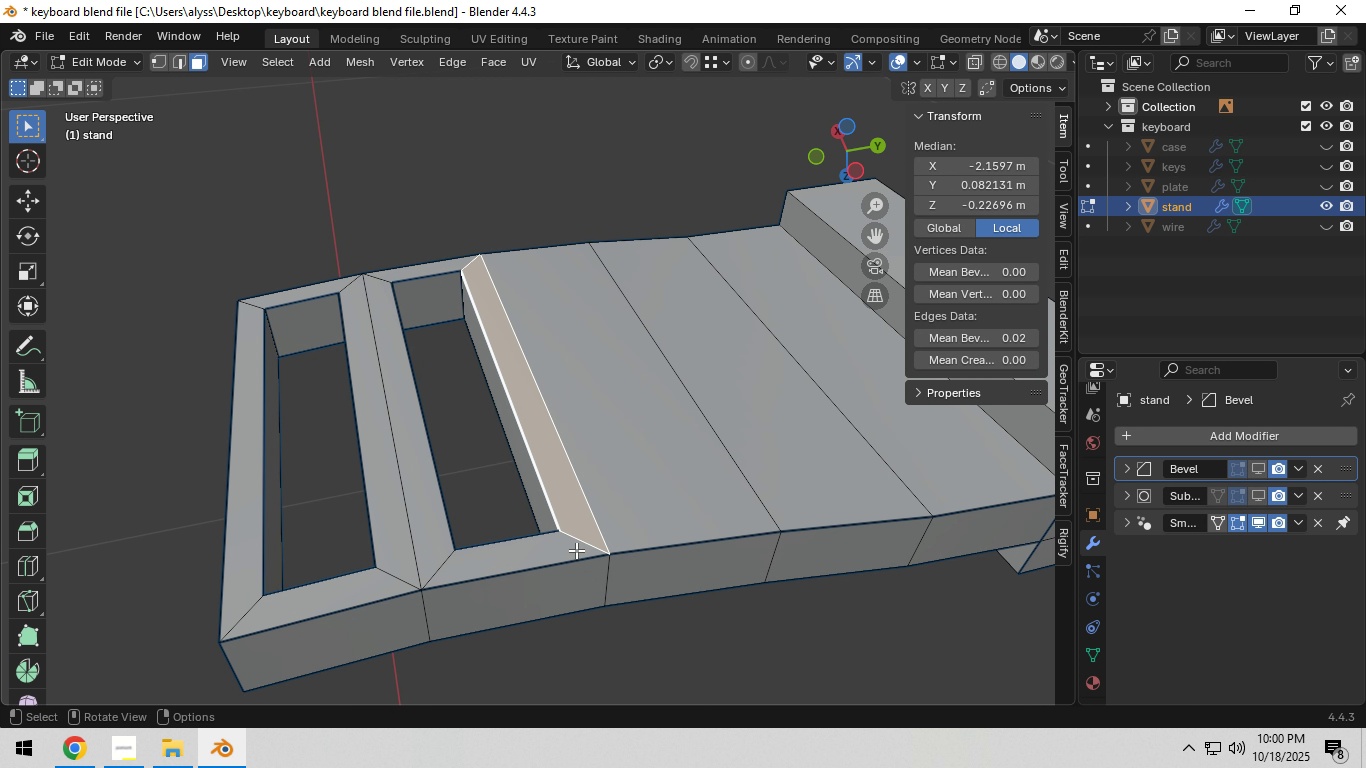 
key(2)
 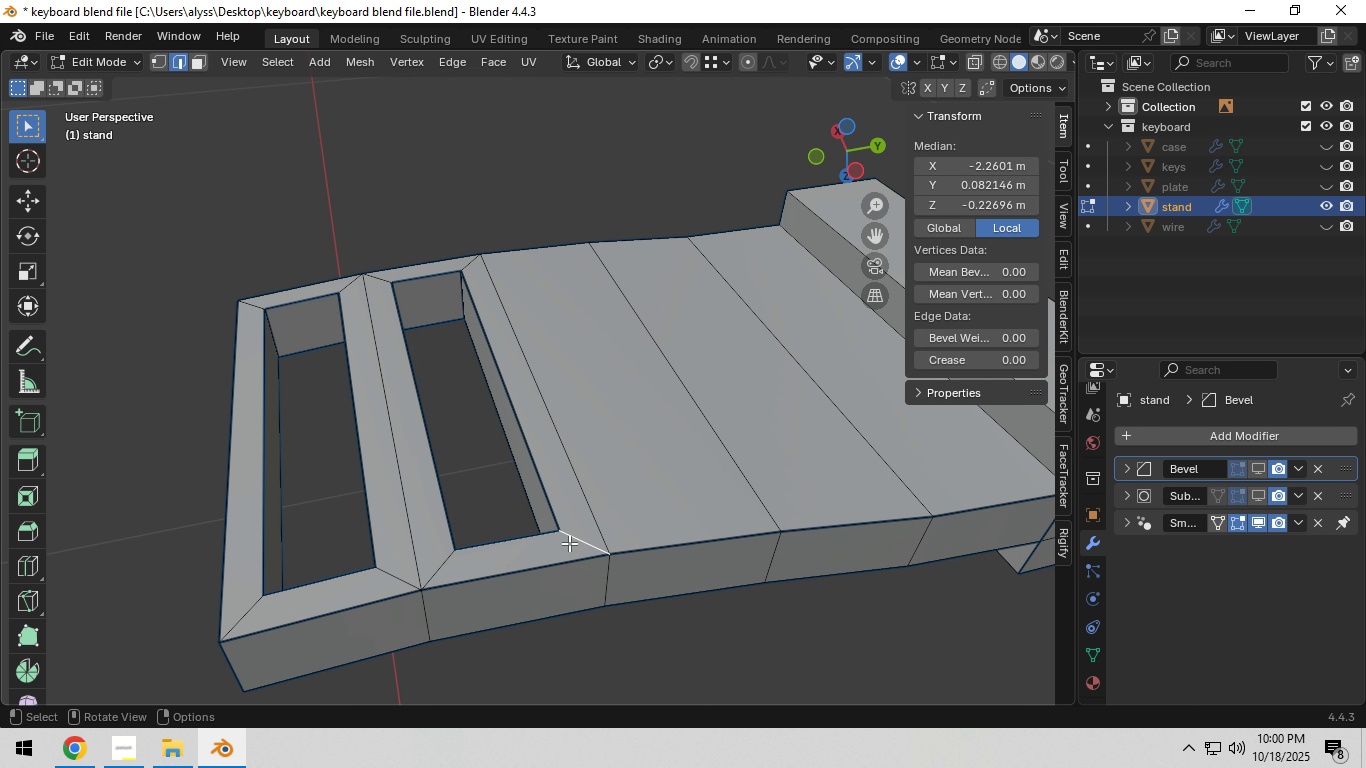 
left_click([569, 543])
 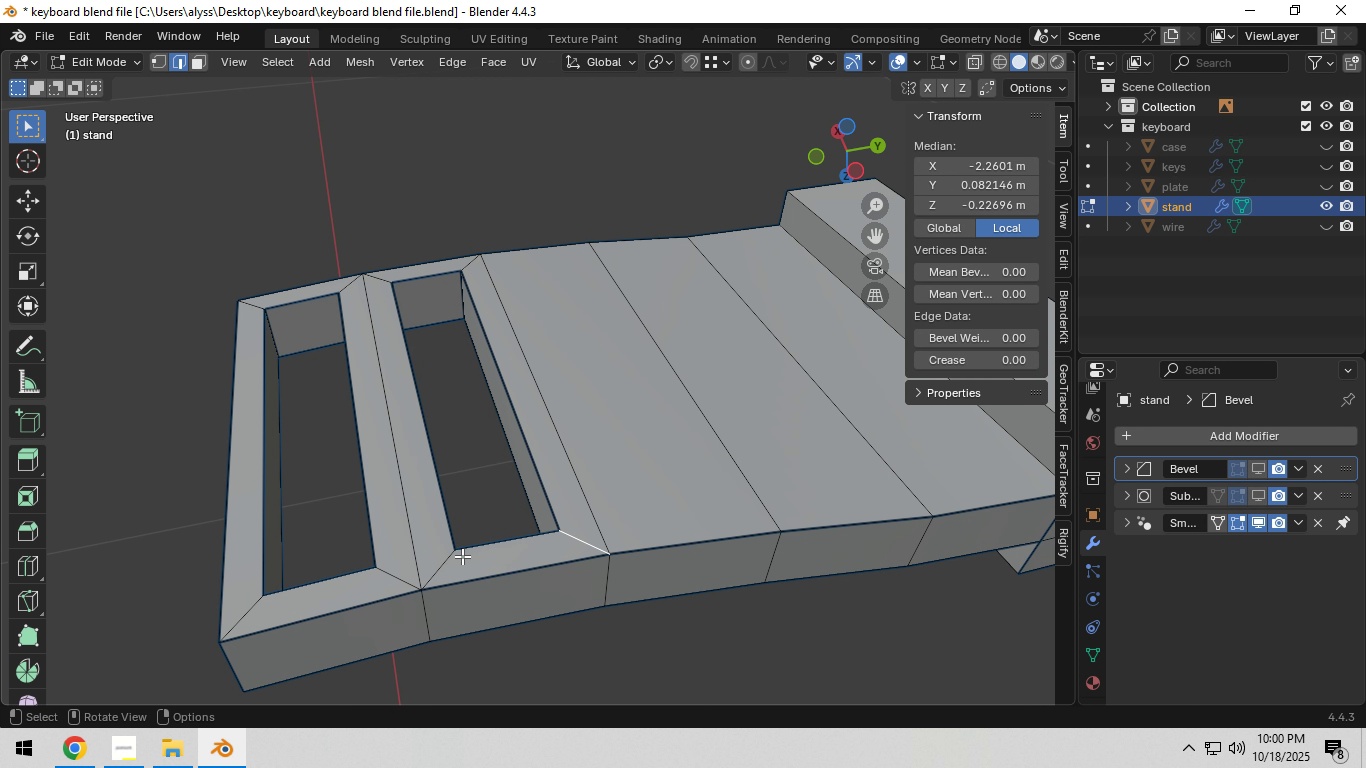 
hold_key(key=ShiftLeft, duration=1.5)
left_click([450, 559])
 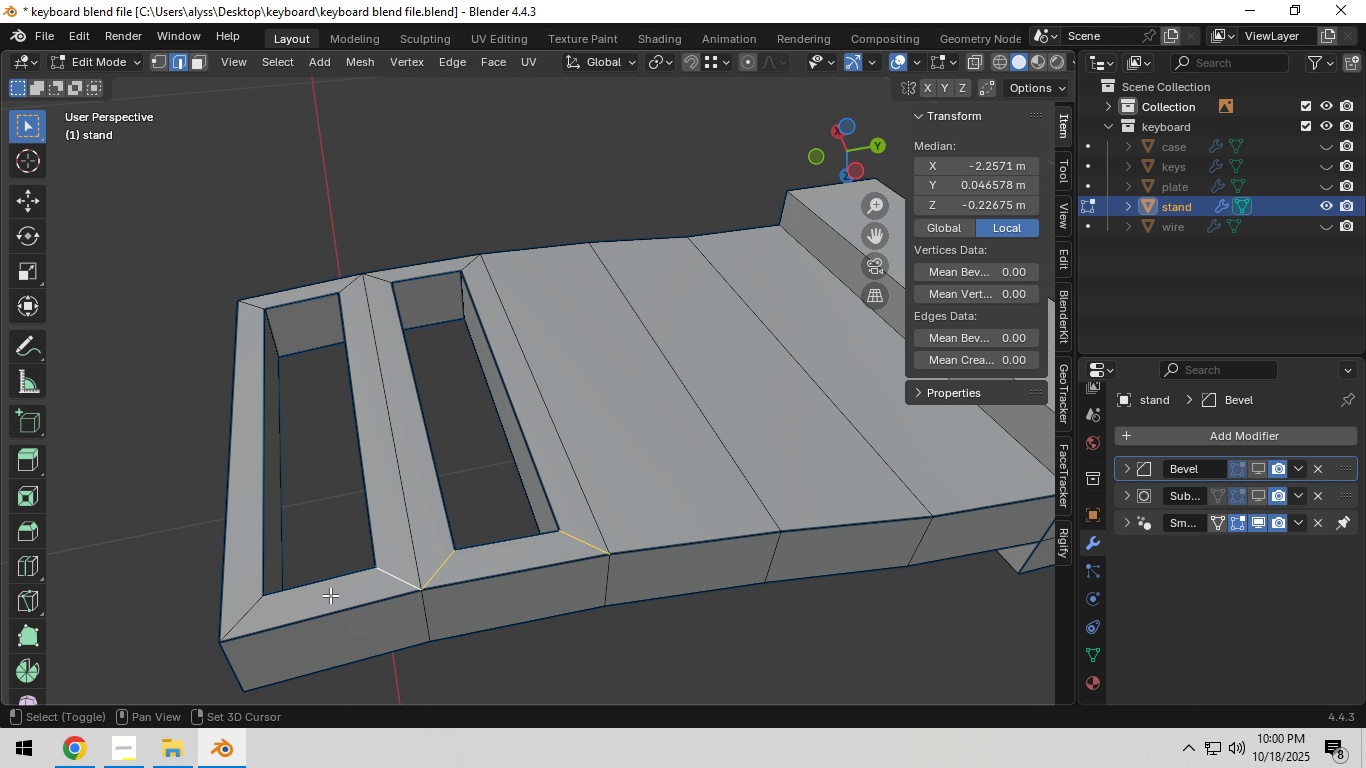 
hold_key(key=ShiftLeft, duration=1.52)
left_click([257, 607])
 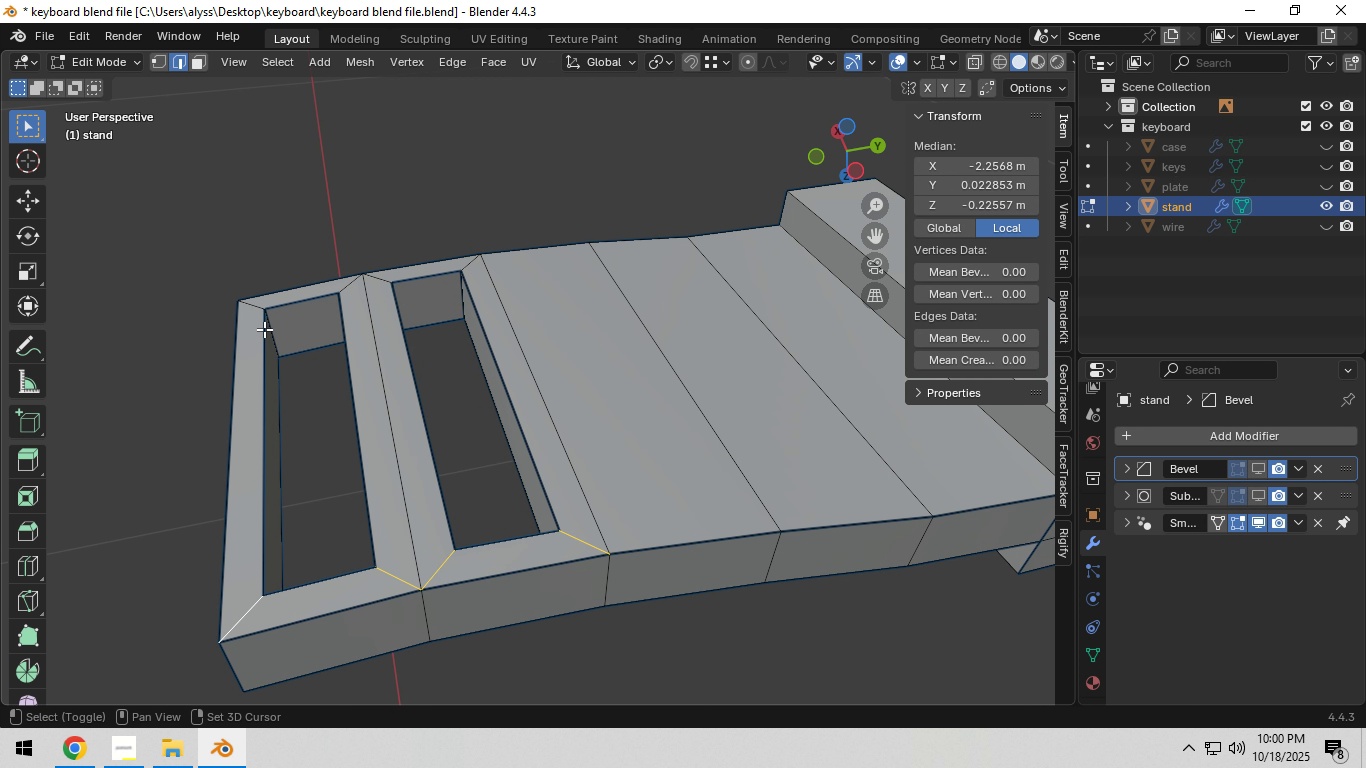 
hold_key(key=ShiftLeft, duration=1.51)
left_click([252, 309])
 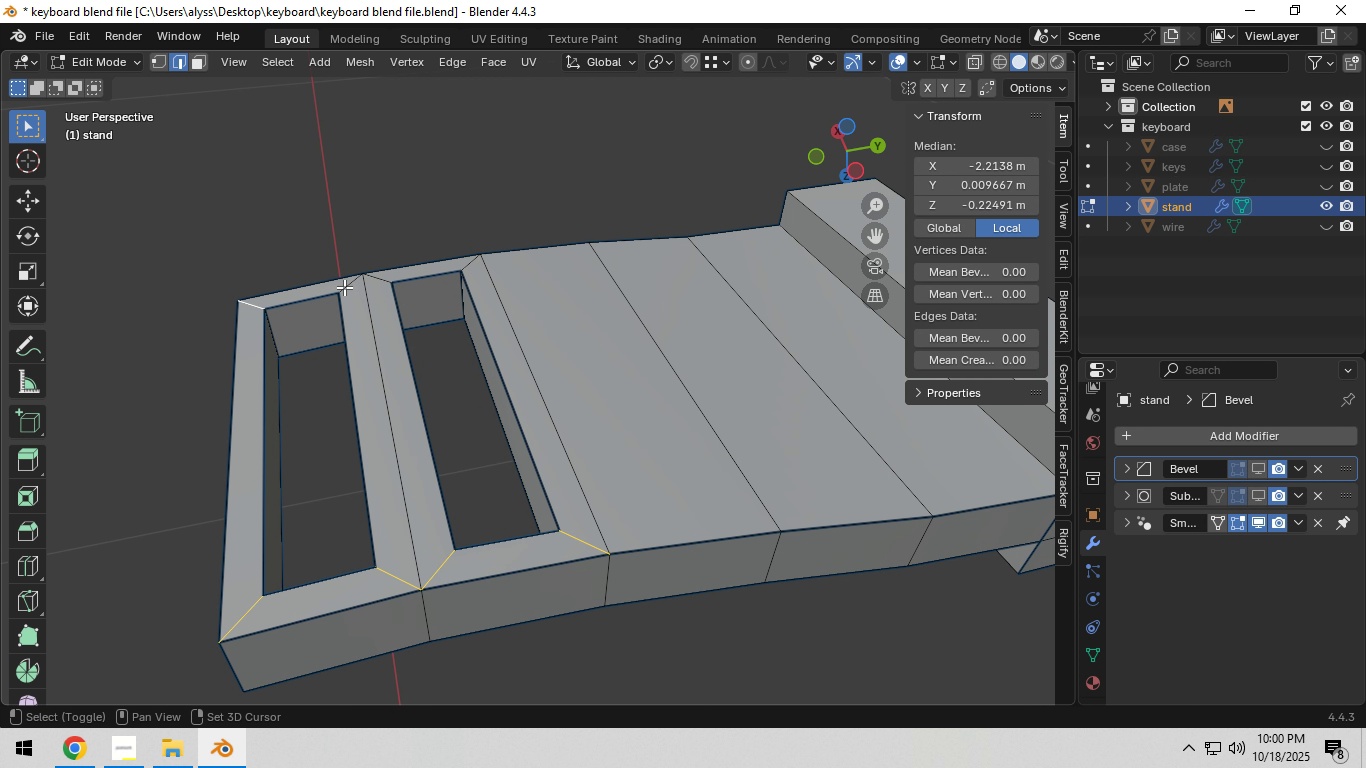 
left_click([344, 287])
 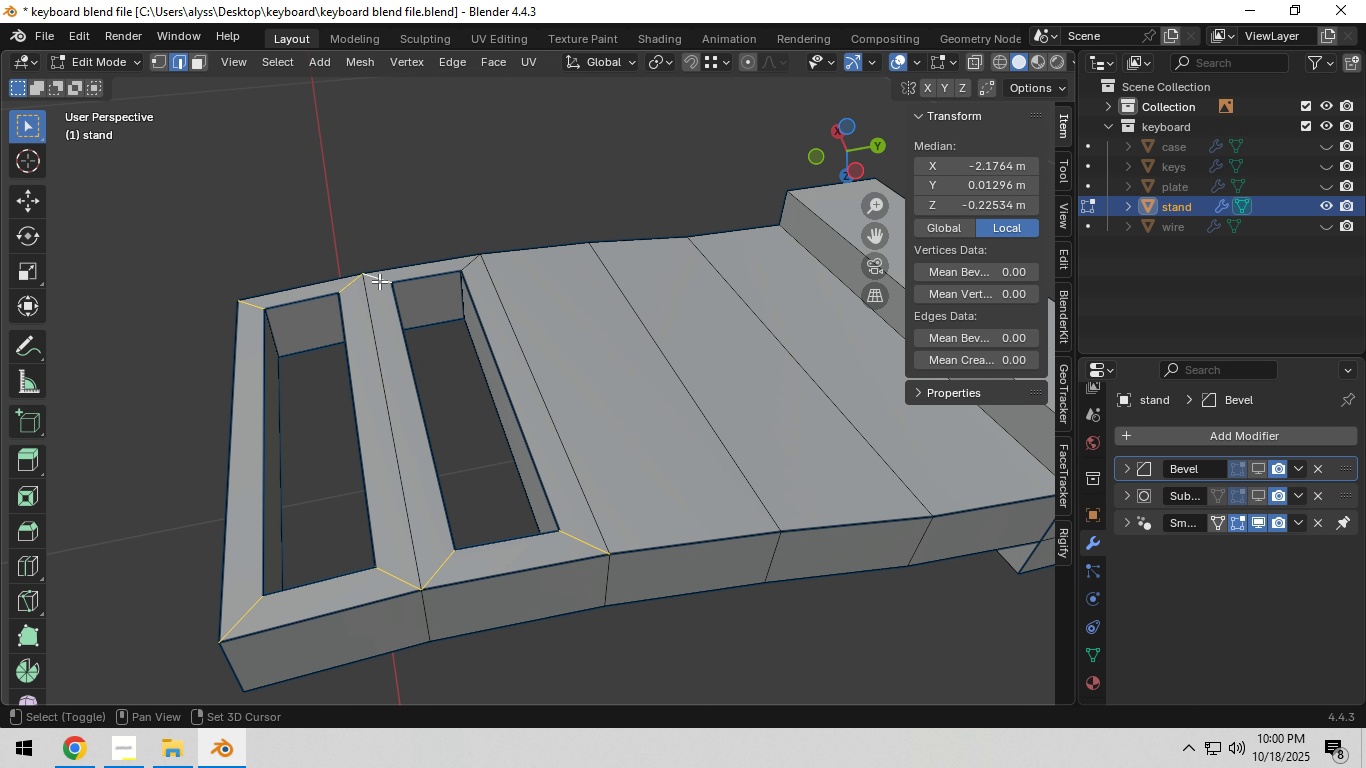 
double_click([378, 281])
 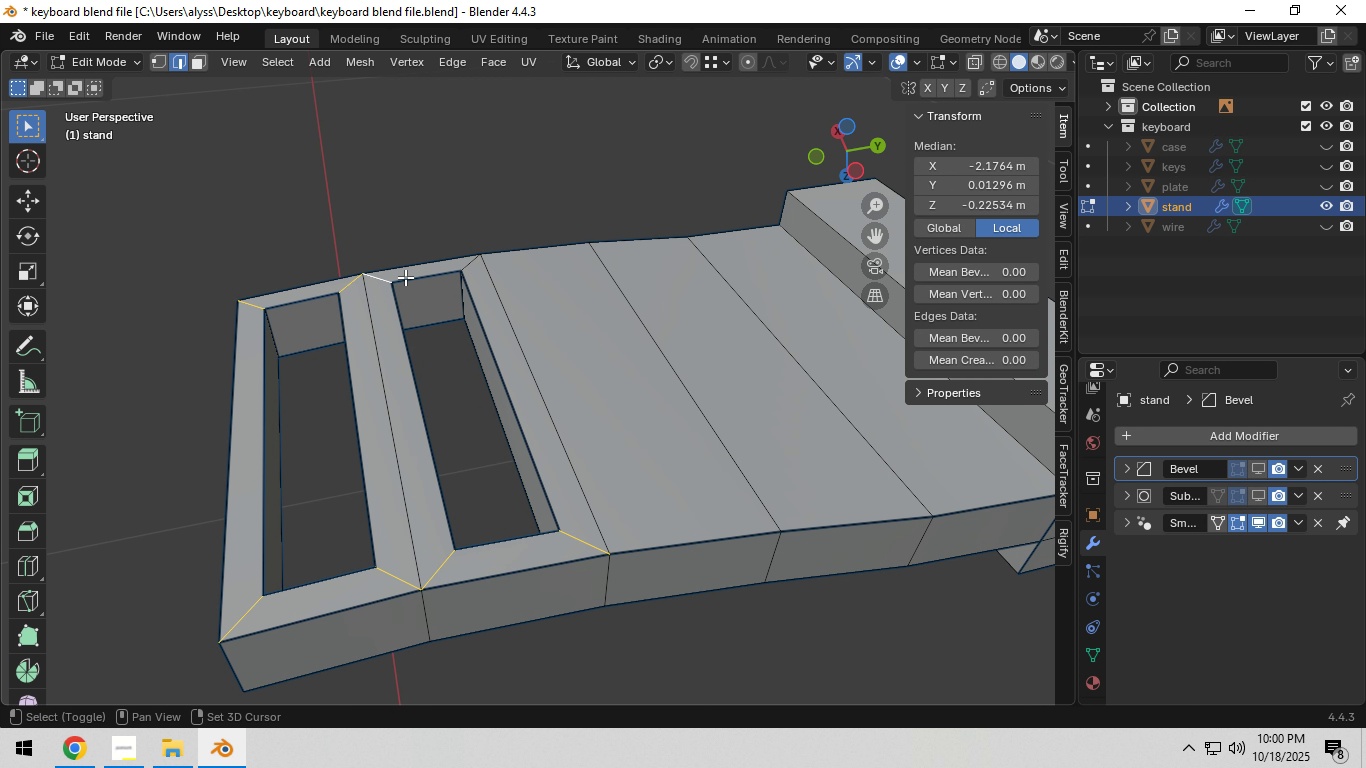 
hold_key(key=ShiftLeft, duration=1.07)
left_click([466, 267])
 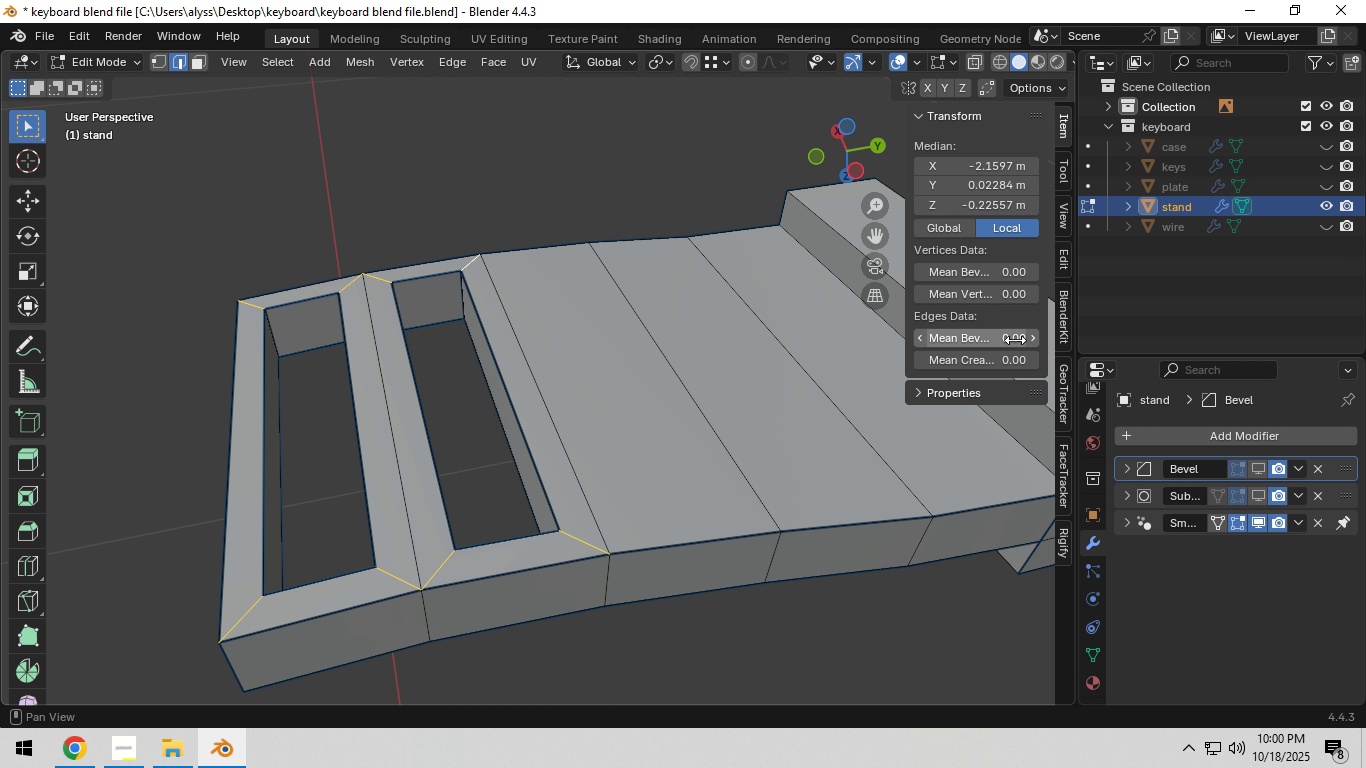 
left_click([1014, 339])
 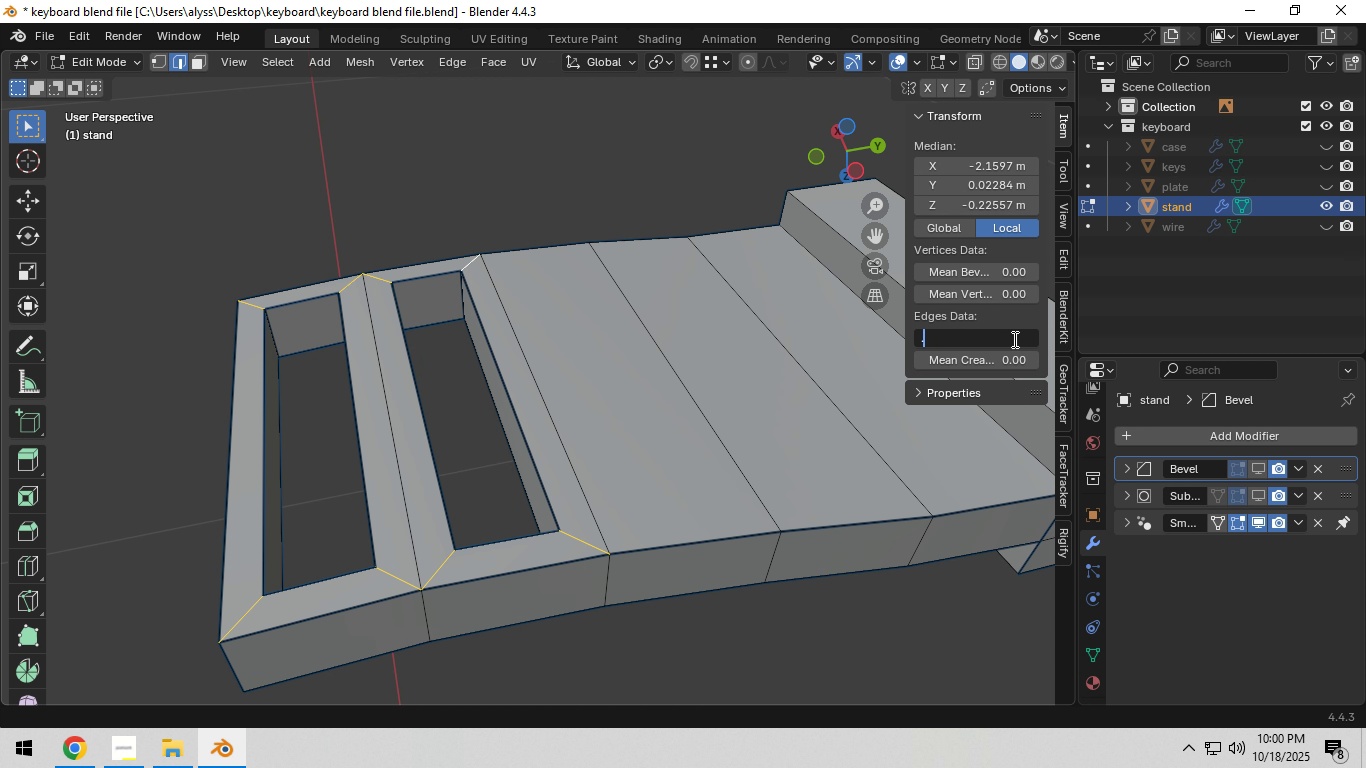 
key(NumpadDecimal)
 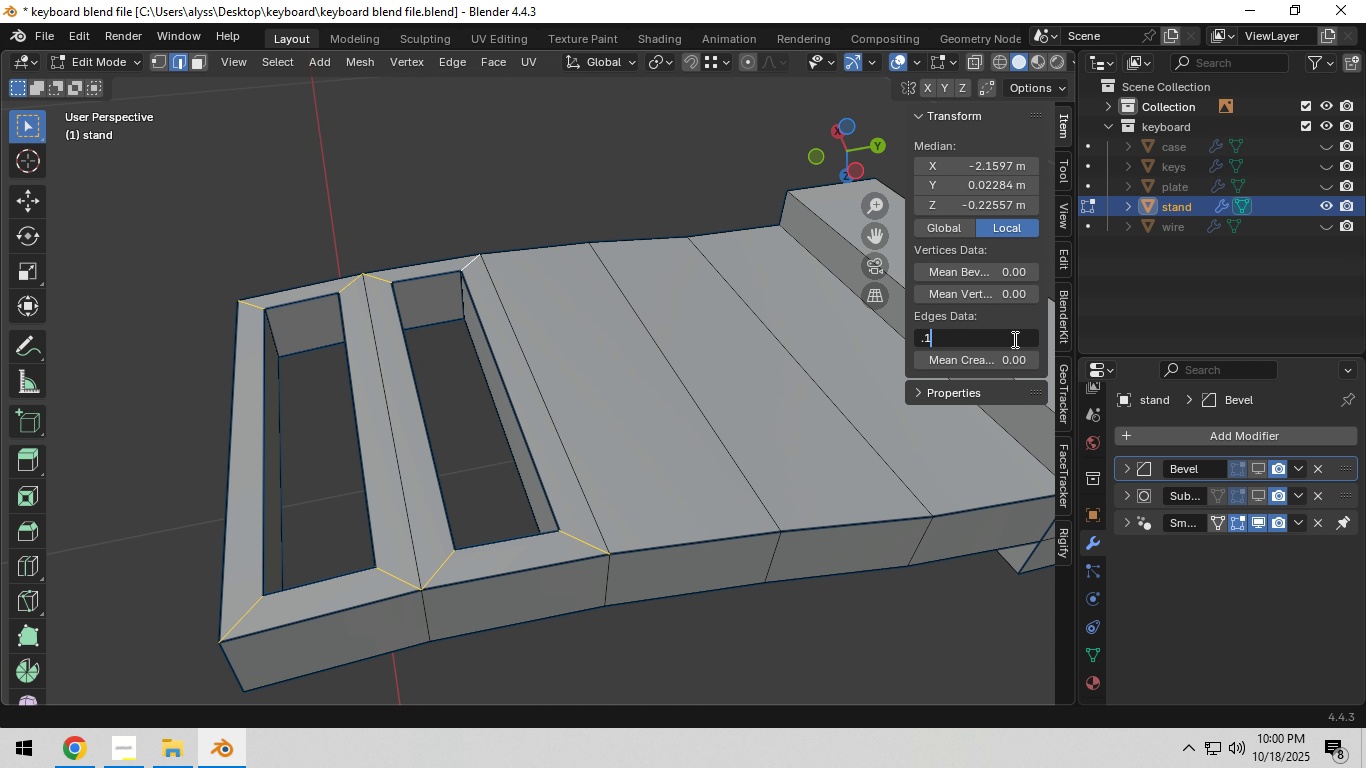 
key(Numpad1)
 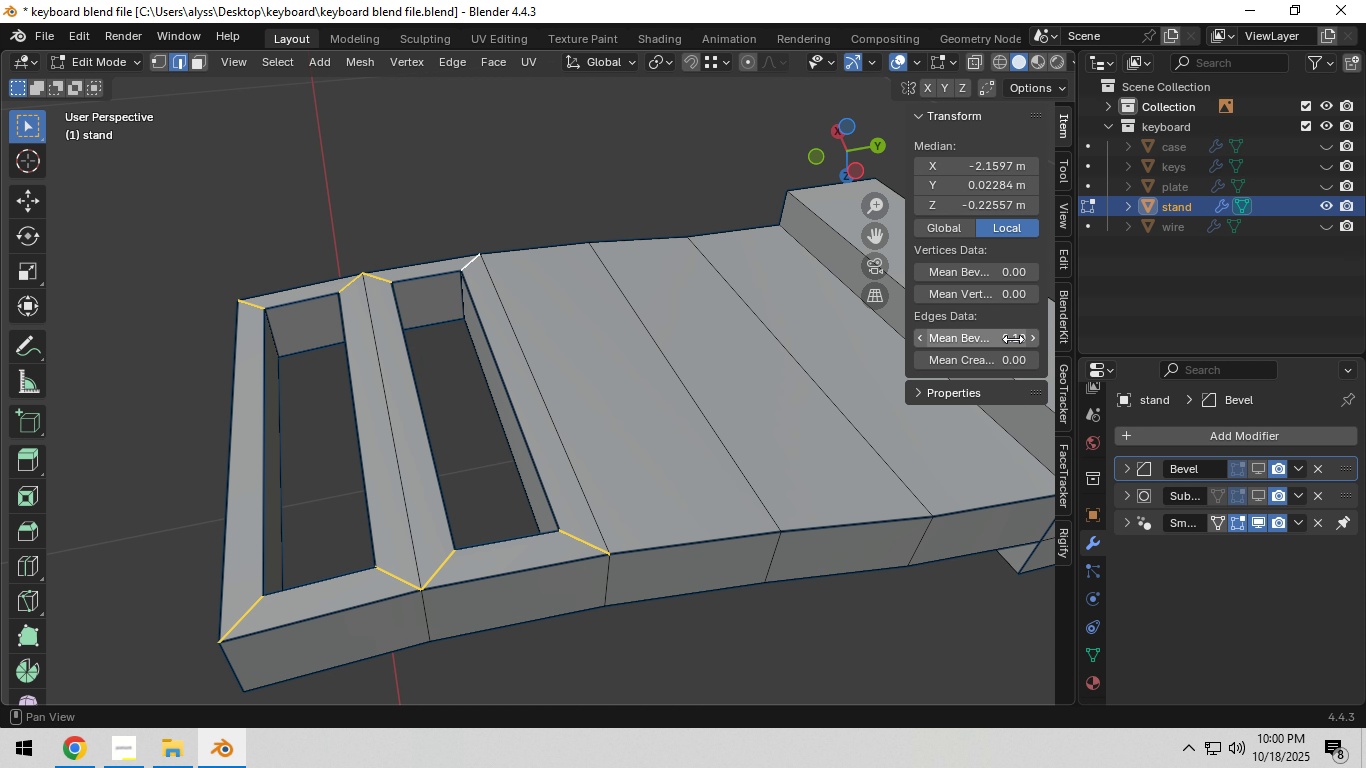 
key(NumpadEnter)
 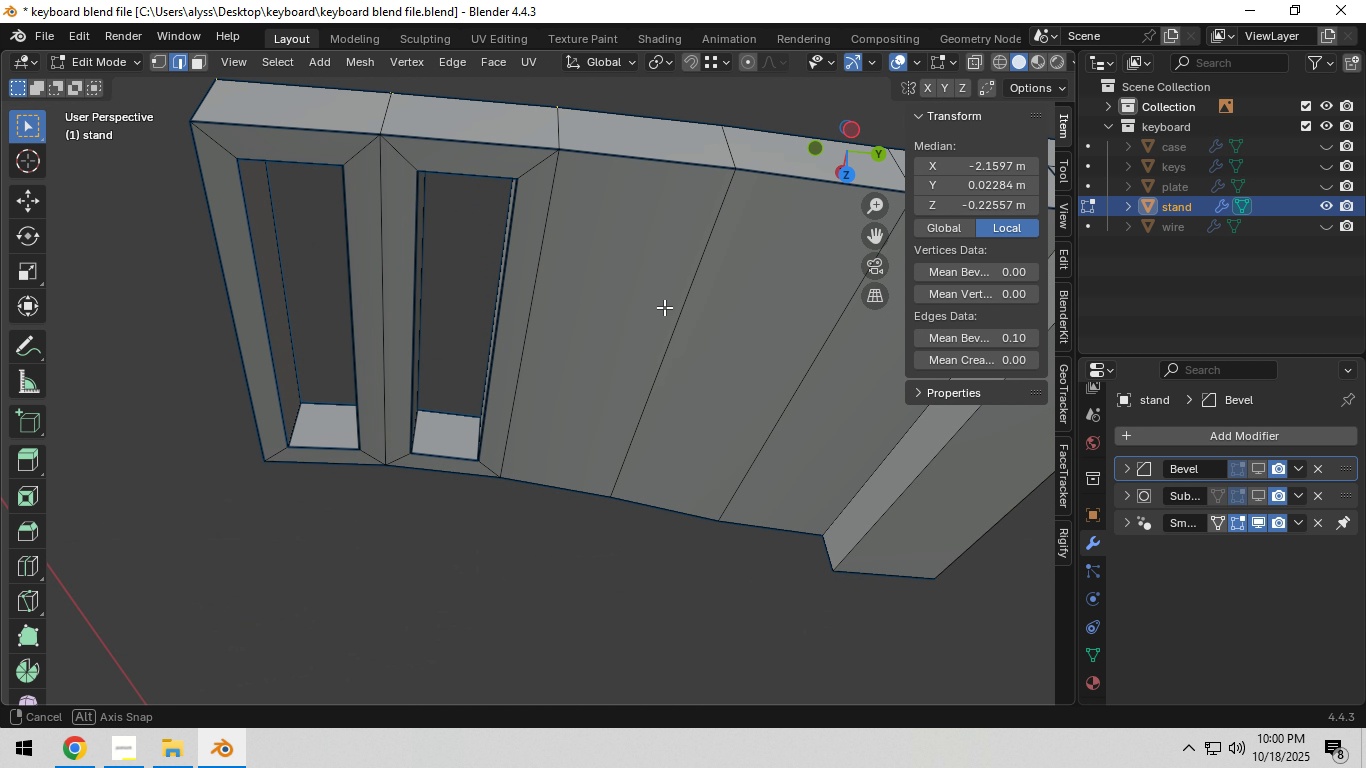 
hold_key(key=ShiftLeft, duration=0.33)
 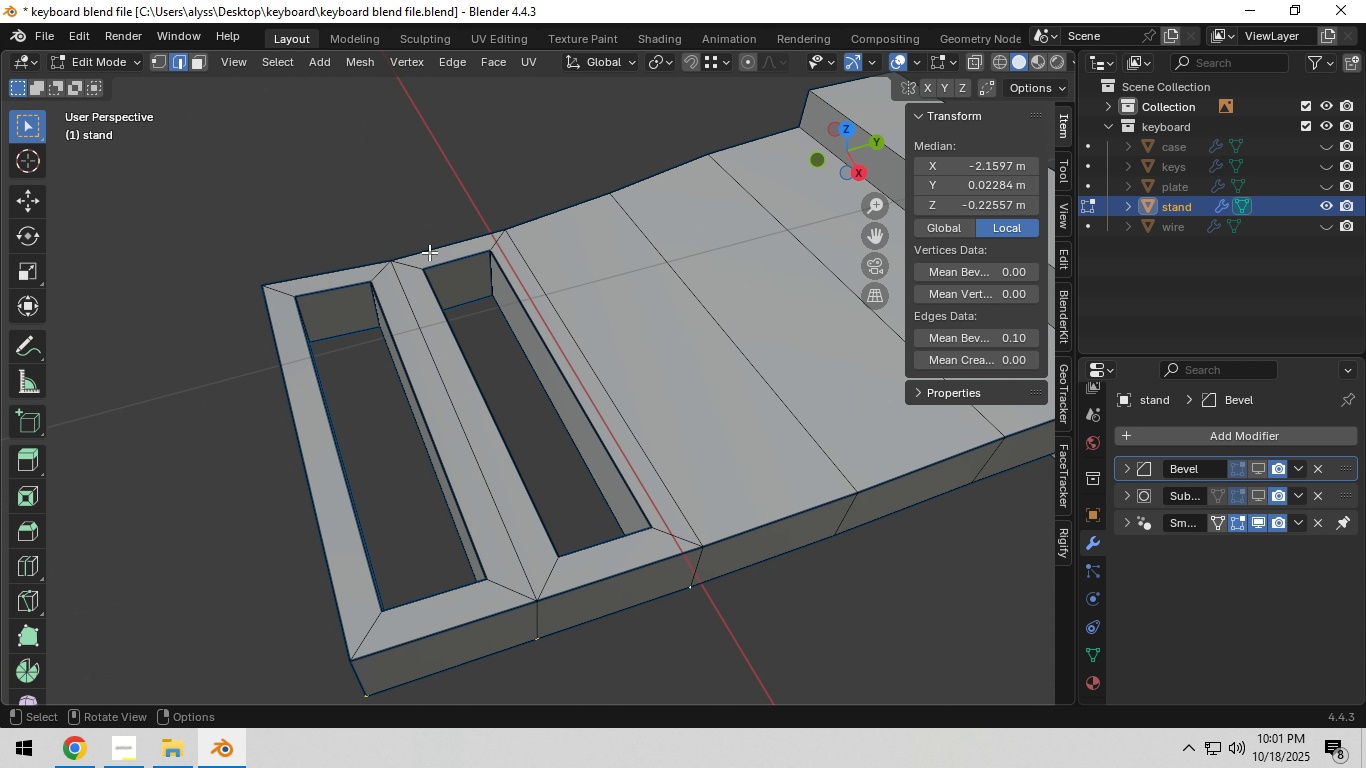 
left_click([407, 267])
 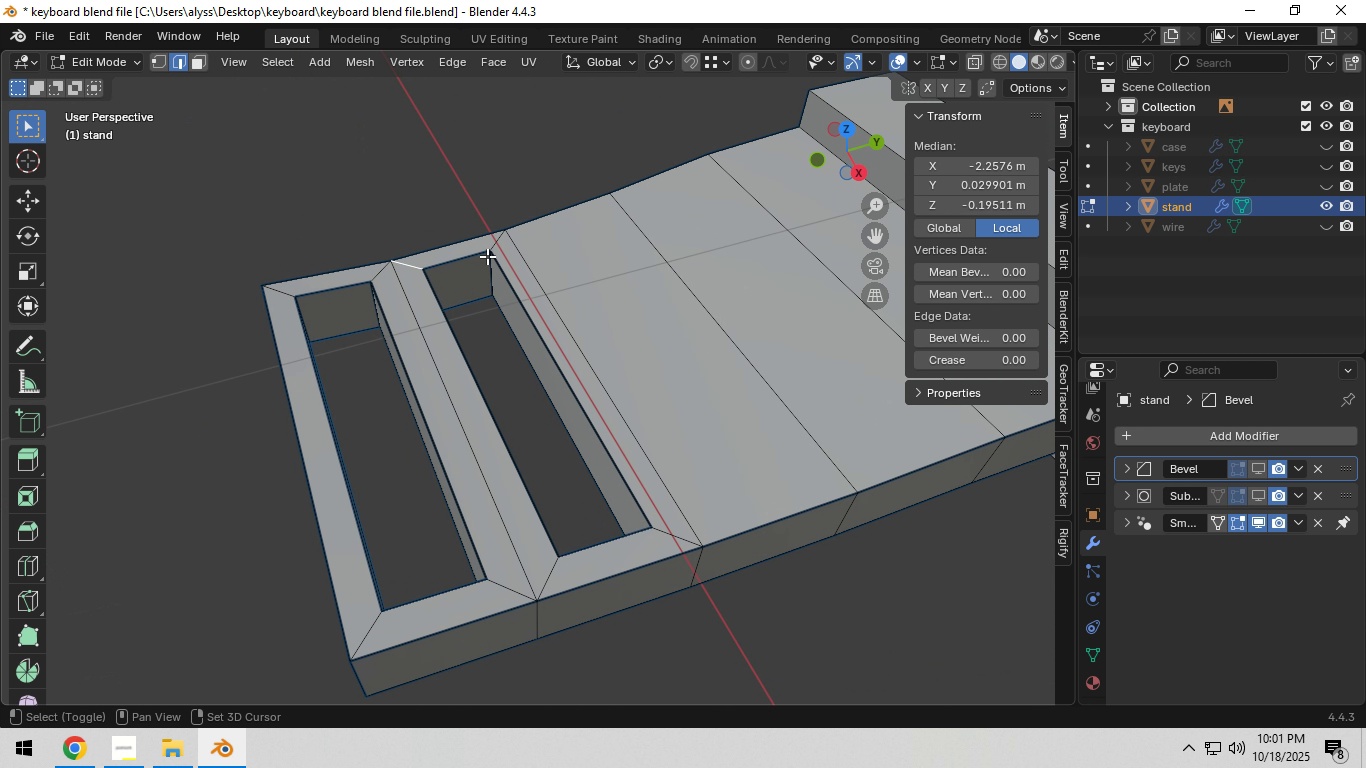 
hold_key(key=ShiftLeft, duration=1.5)
left_click([499, 244])
 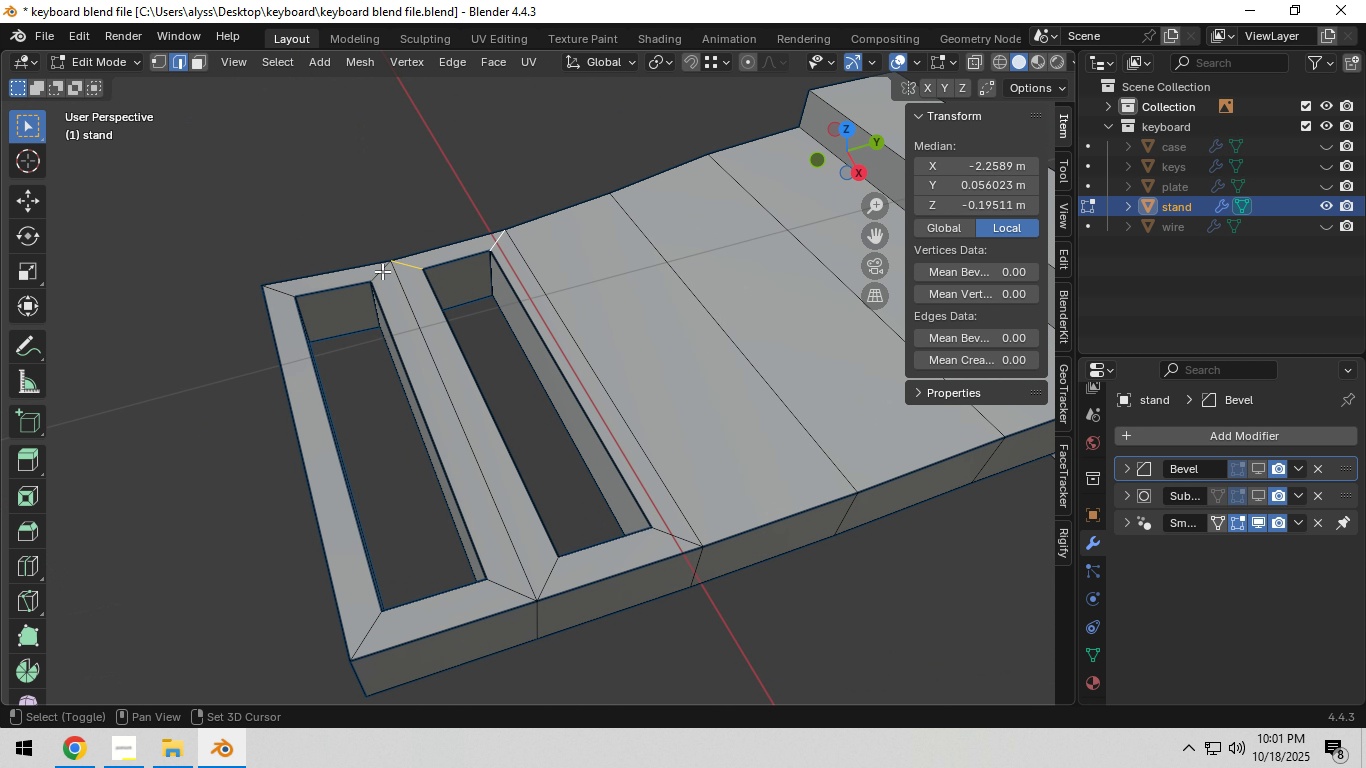 
left_click([382, 271])
 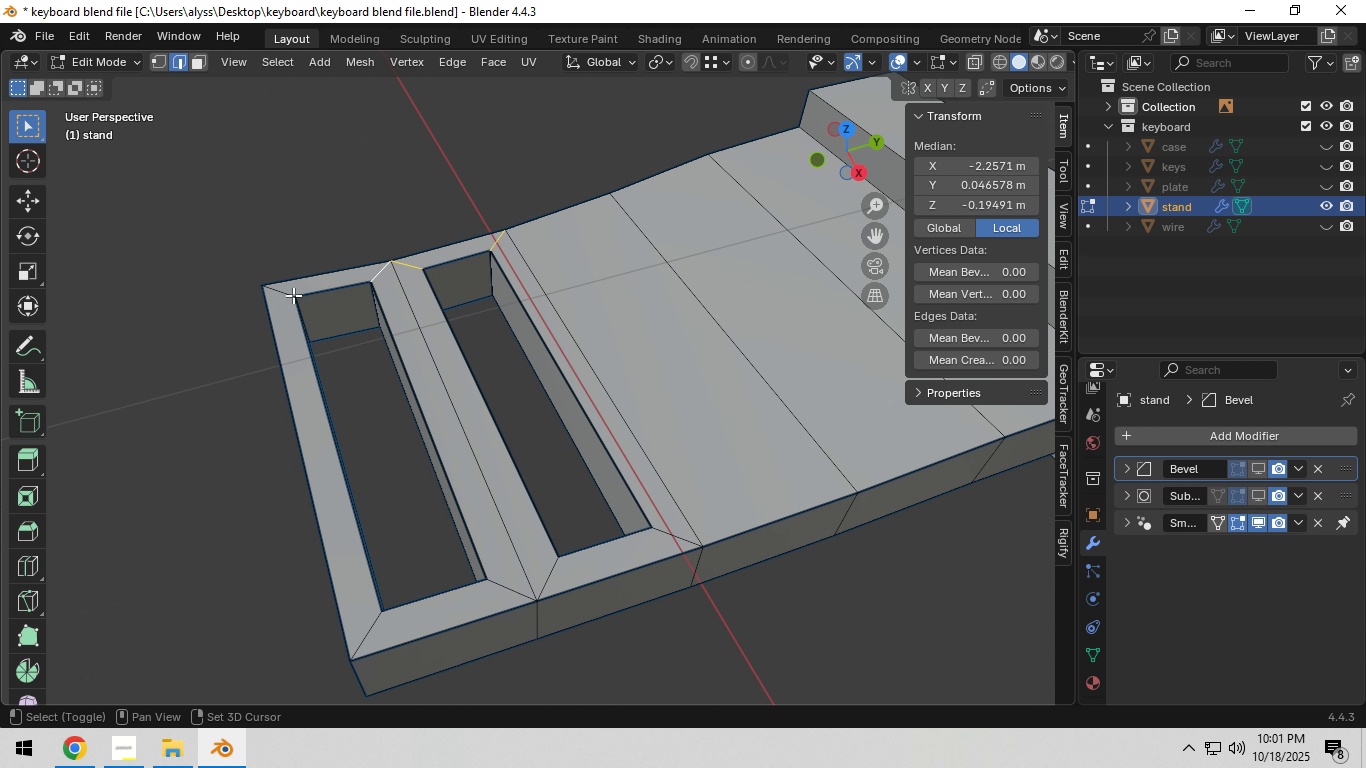 
hold_key(key=ShiftLeft, duration=1.51)
left_click([284, 292])
 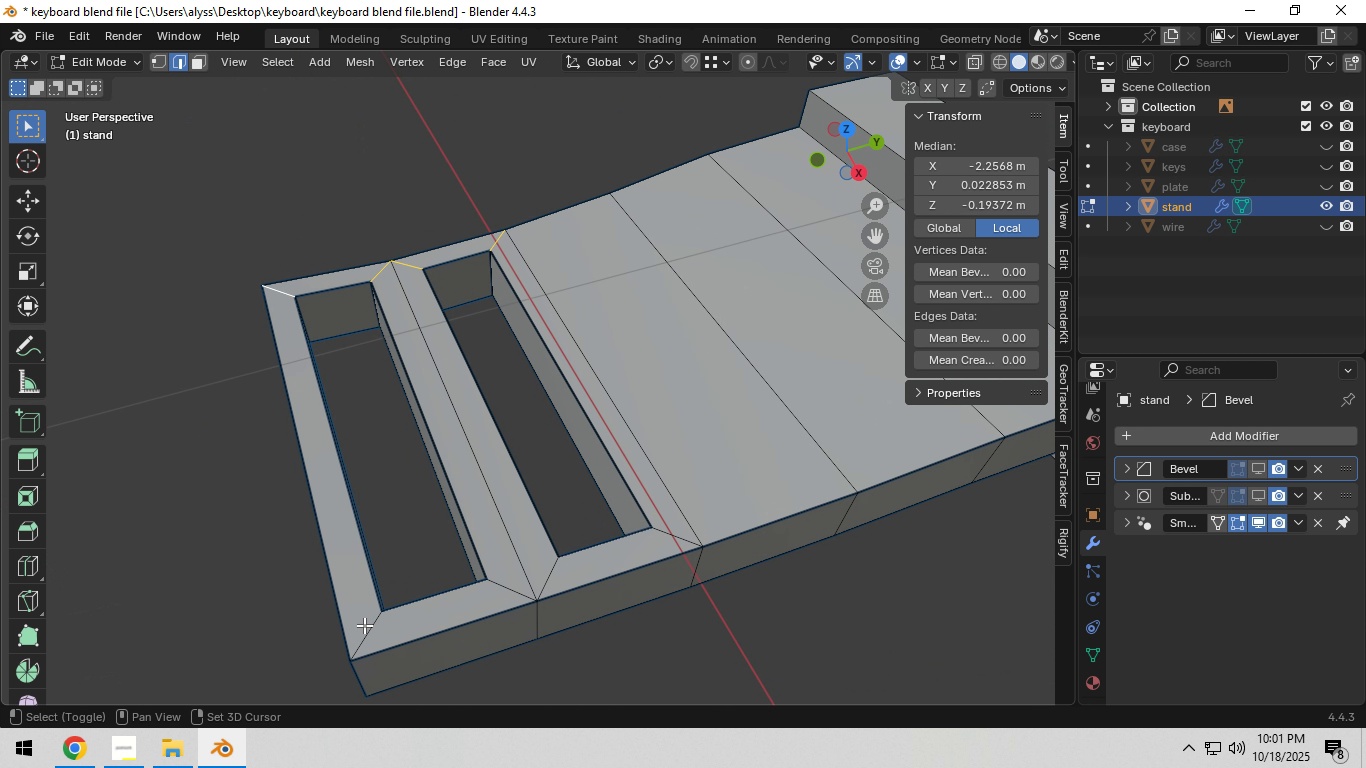 
left_click([365, 625])
 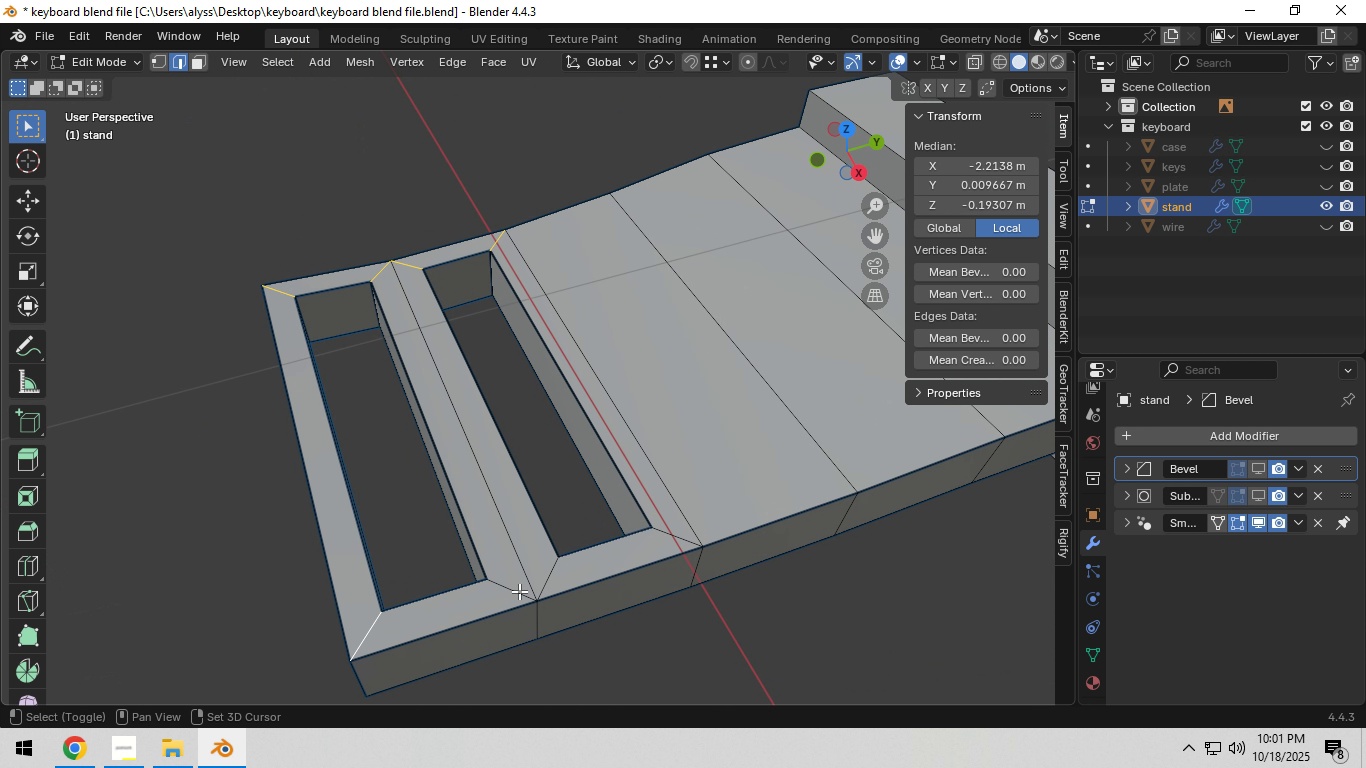 
hold_key(key=ShiftLeft, duration=1.52)
double_click([507, 584])
 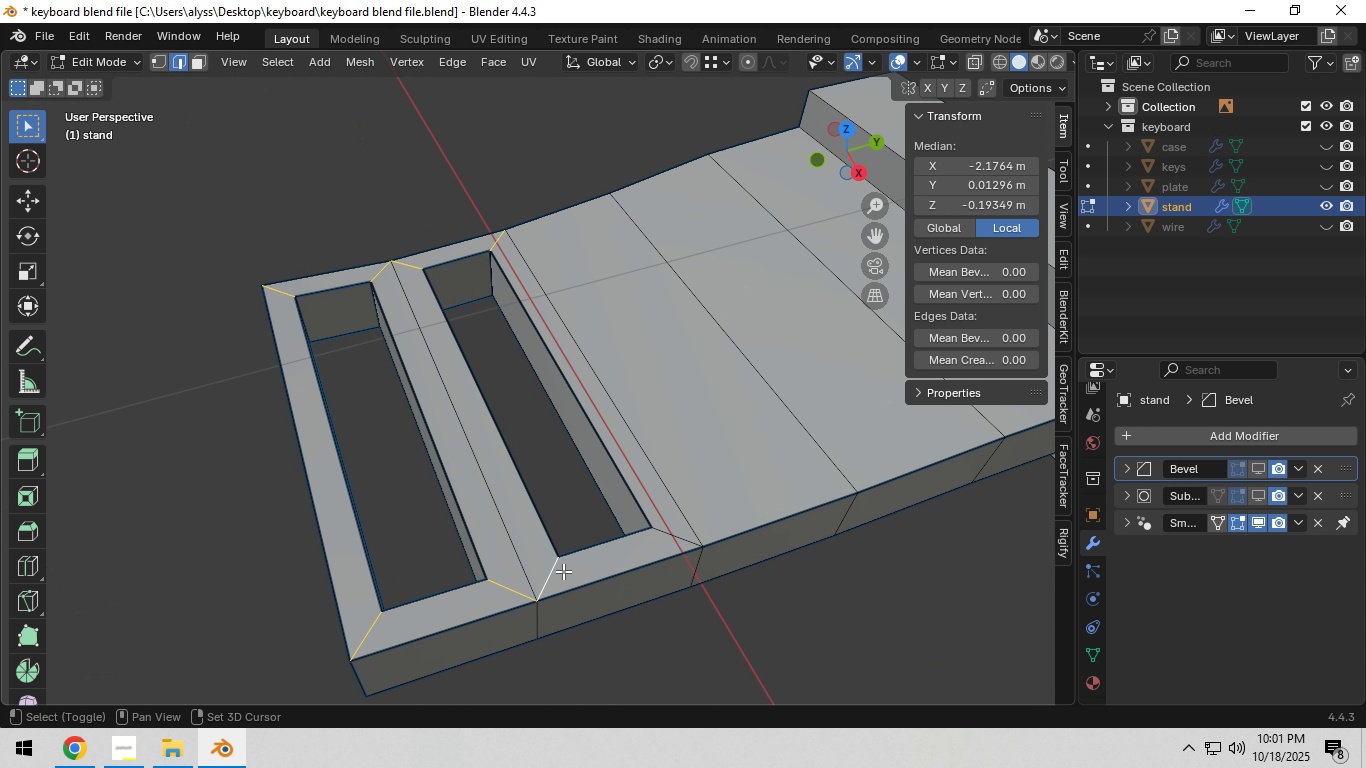 
triple_click([558, 571])
 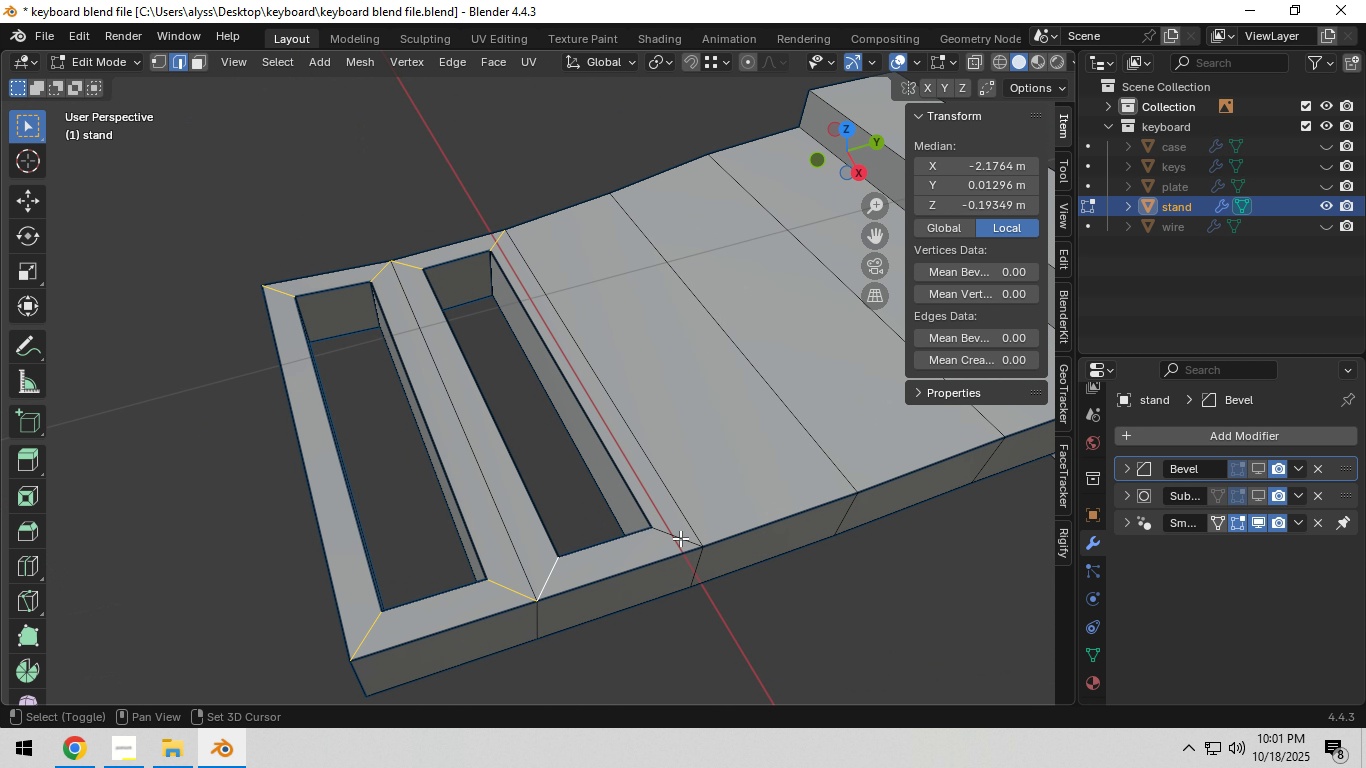 
left_click([680, 538])
 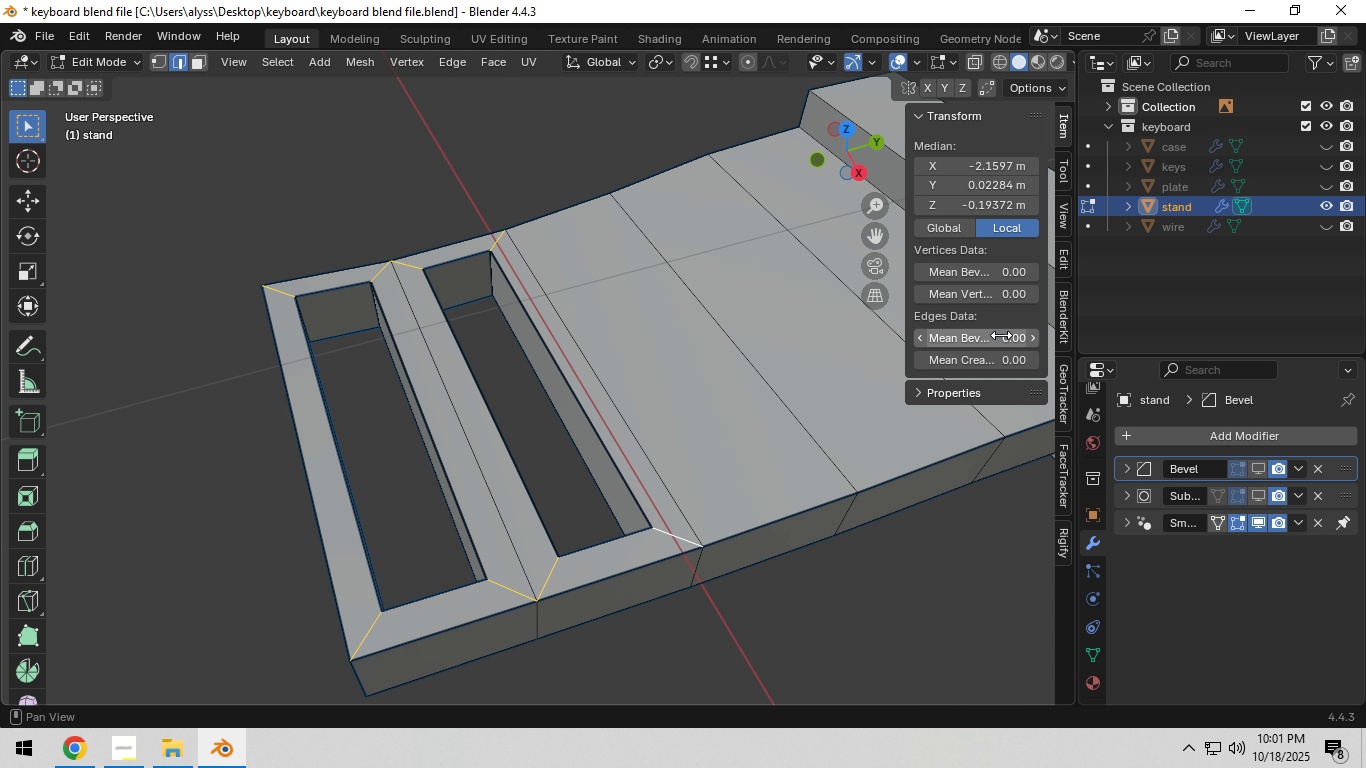 
left_click([1002, 333])
 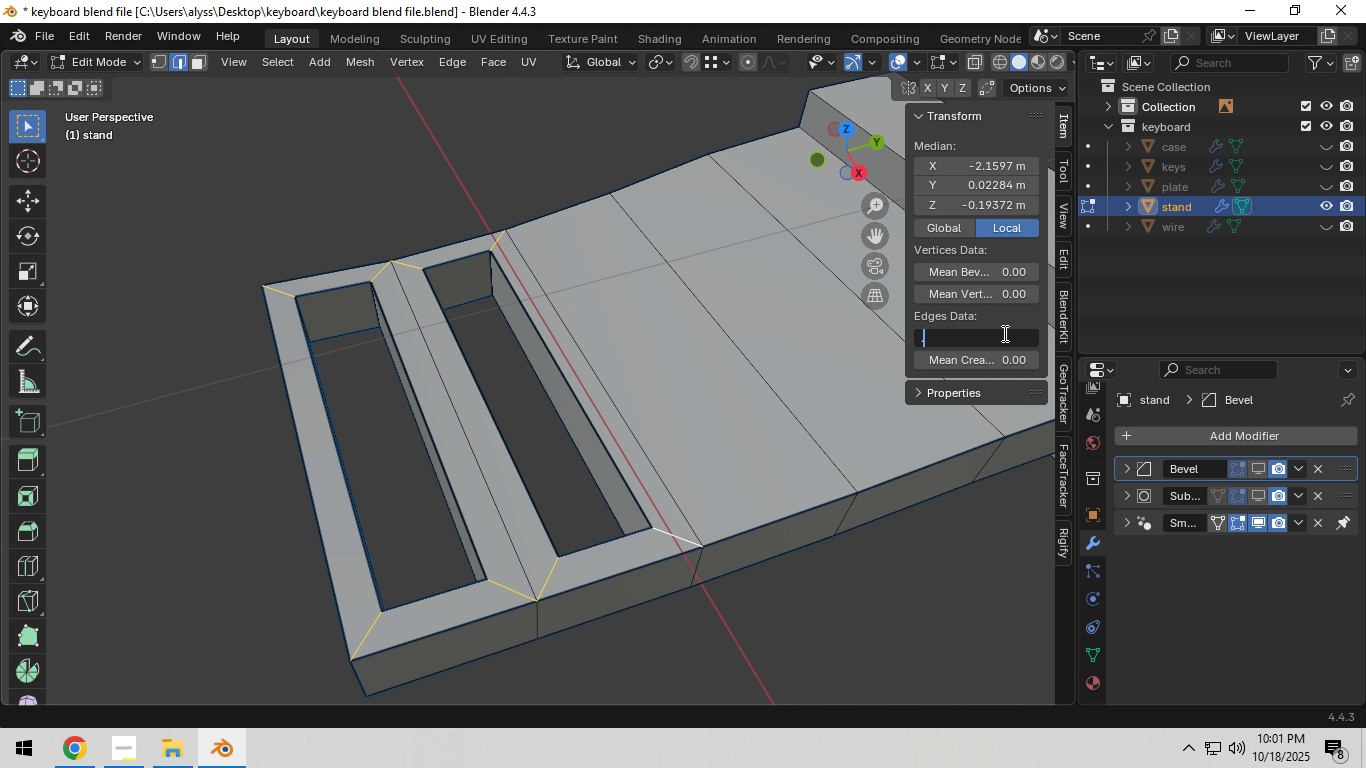 
key(NumpadDecimal)
 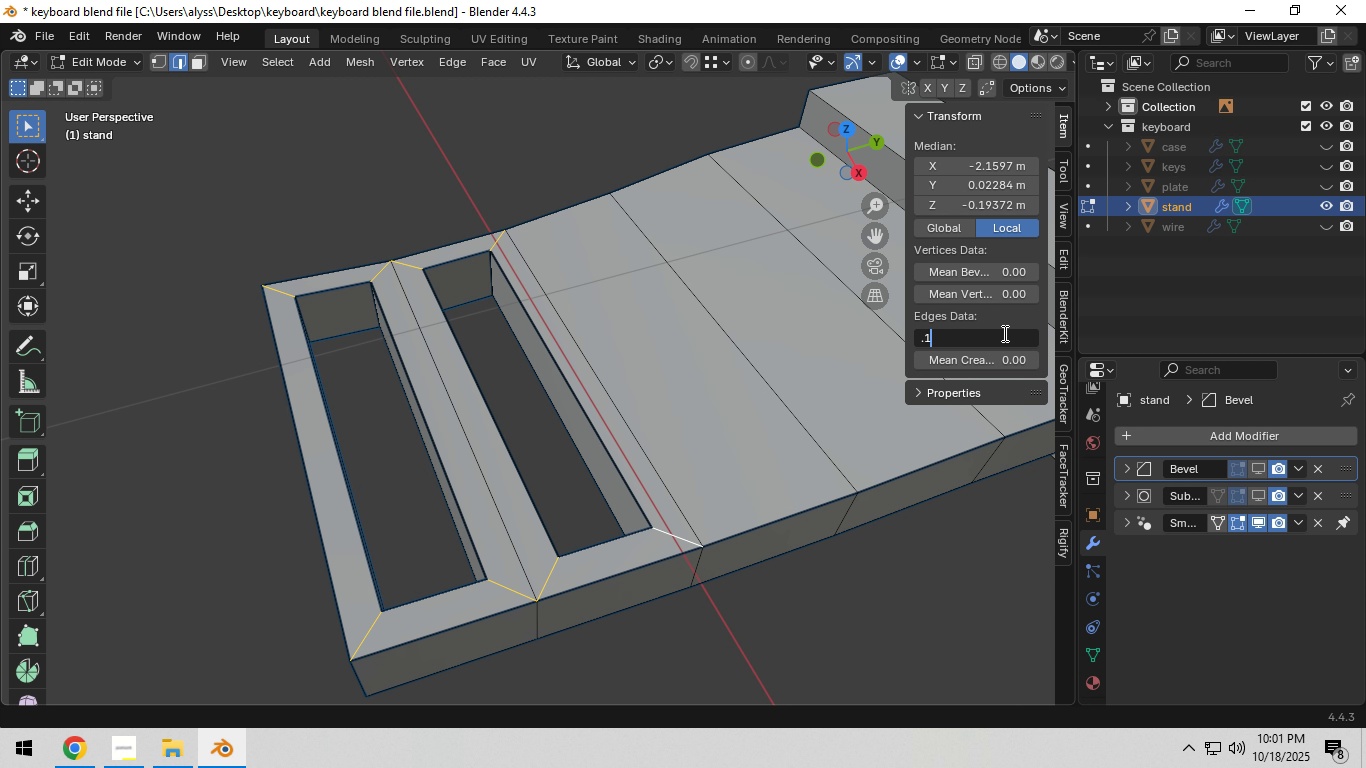 
key(Numpad1)
 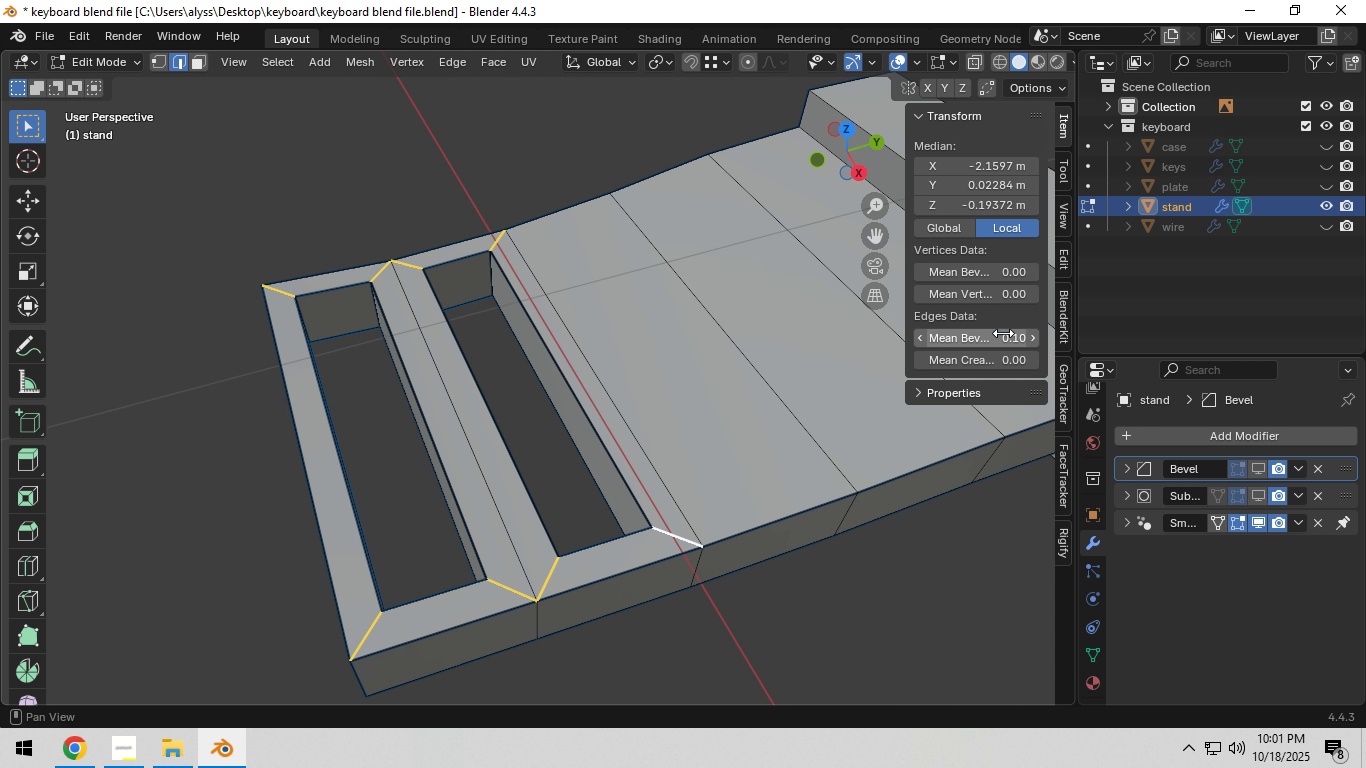 
key(NumpadEnter)
 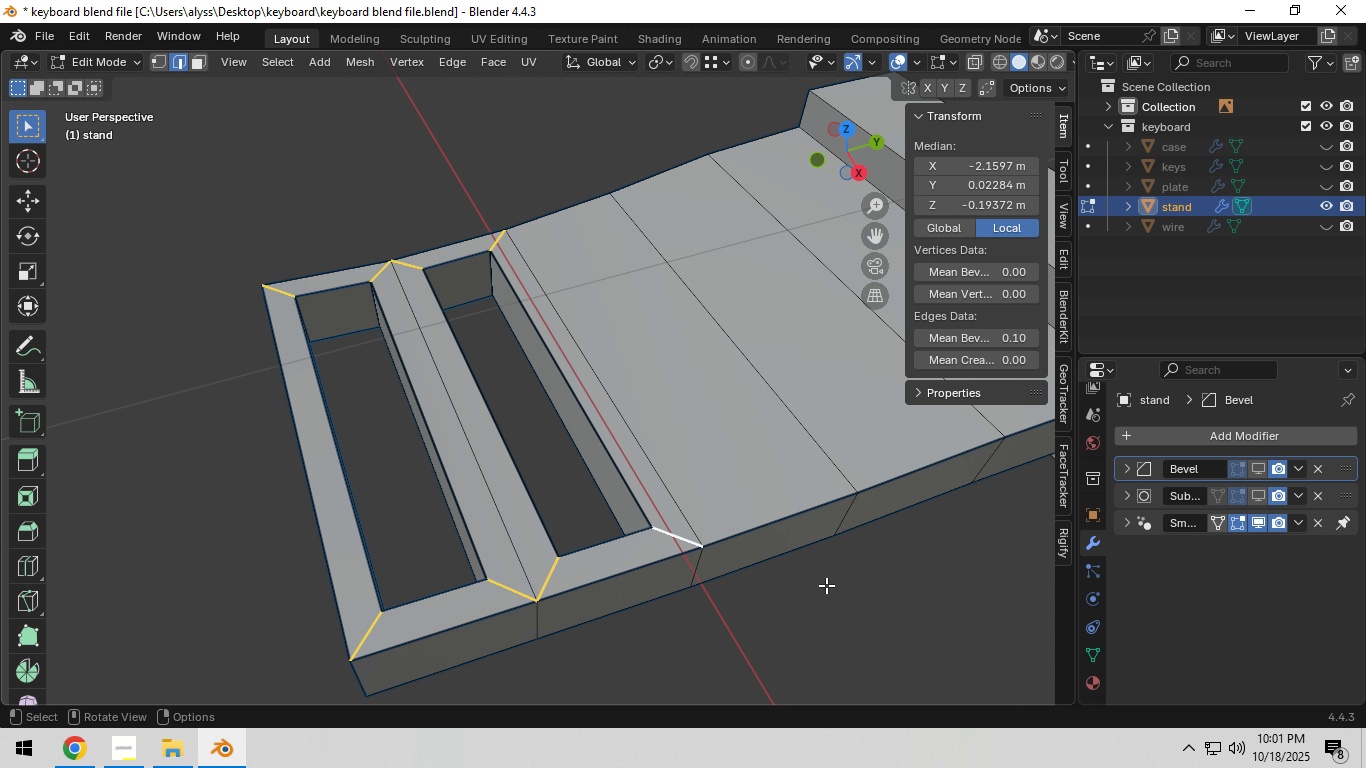 
key(Tab)
 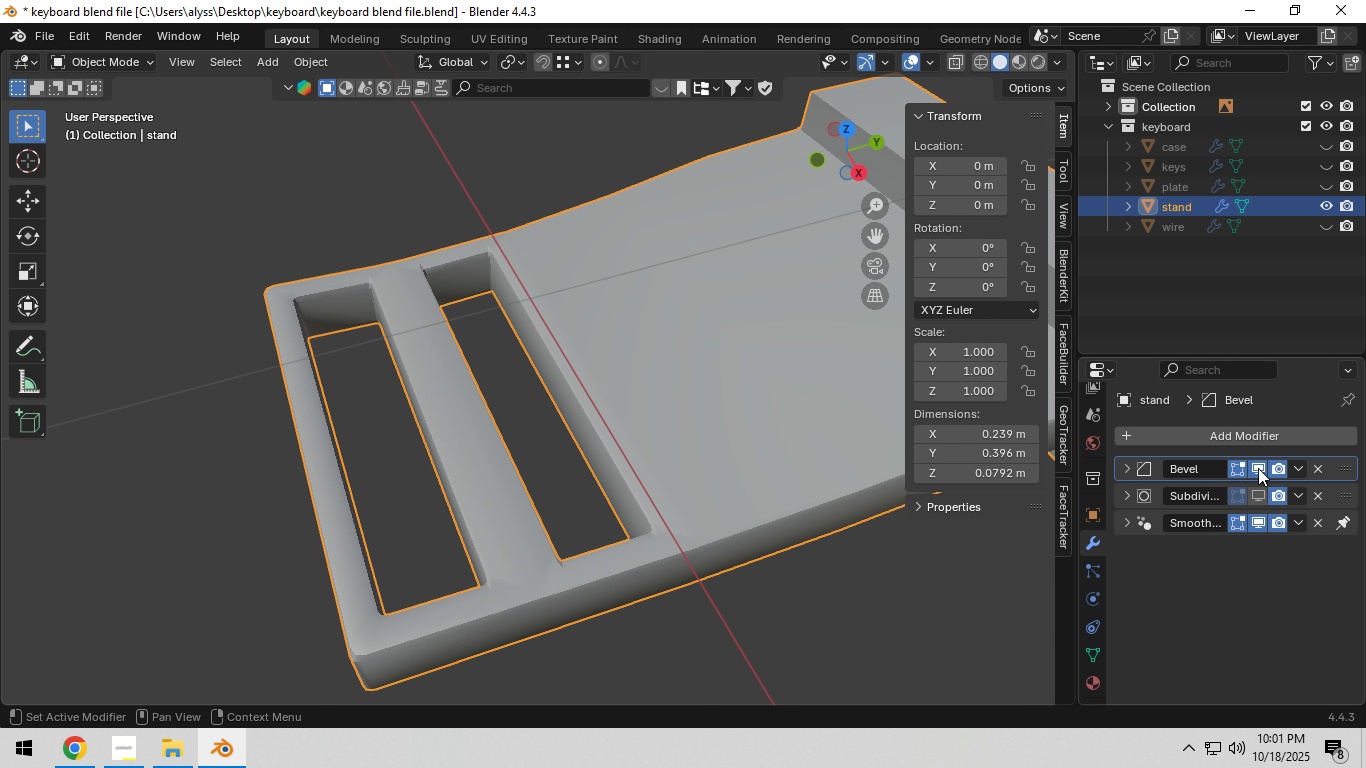 
double_click([1259, 489])
 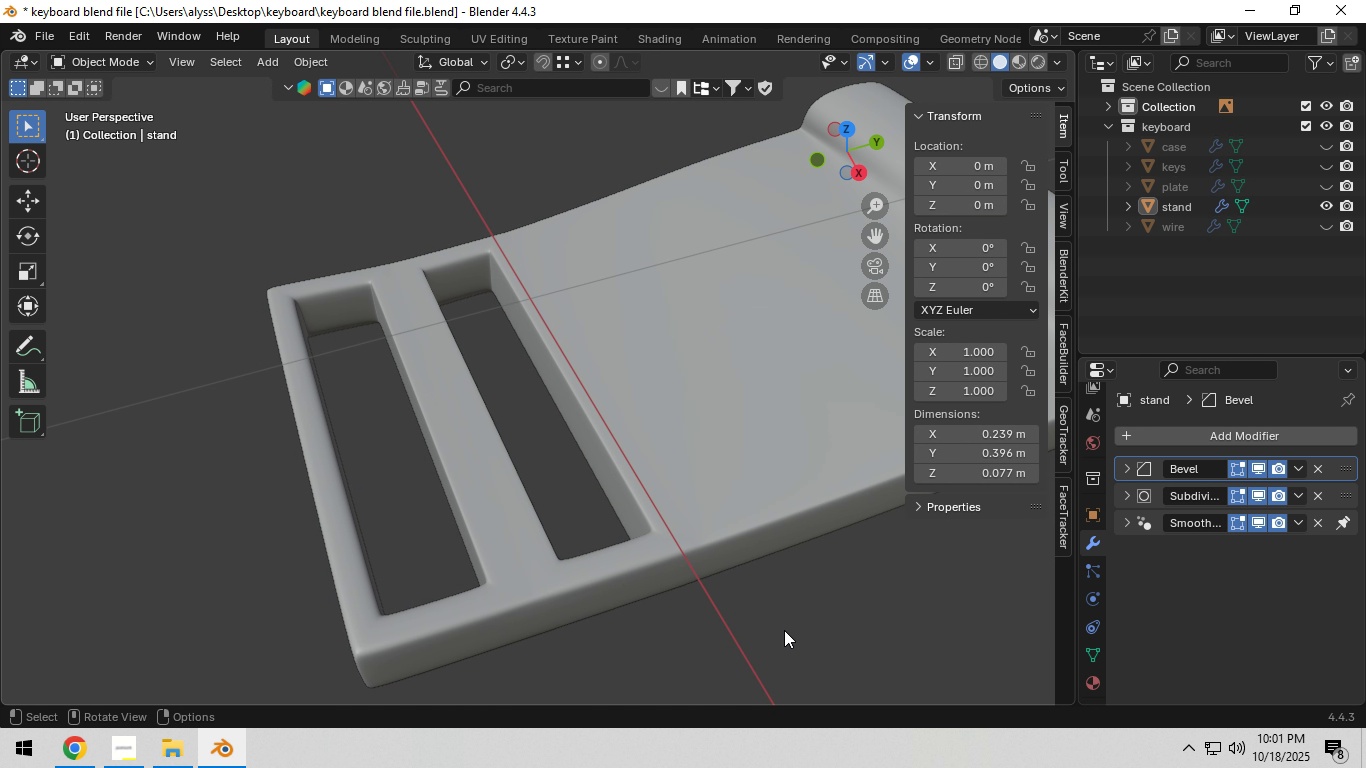 
key(Control+S)
 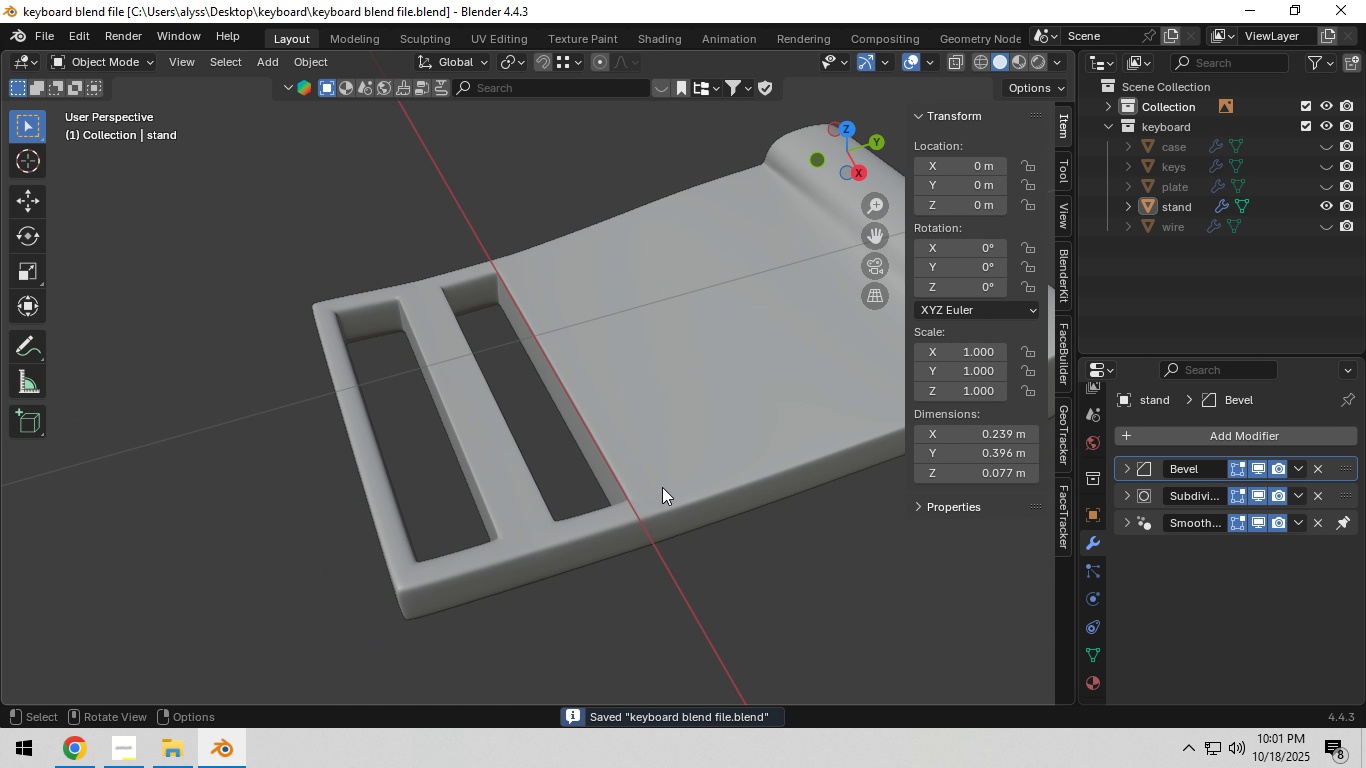 
scroll: coordinate [658, 479], scroll_direction: down, amount: 8.0
 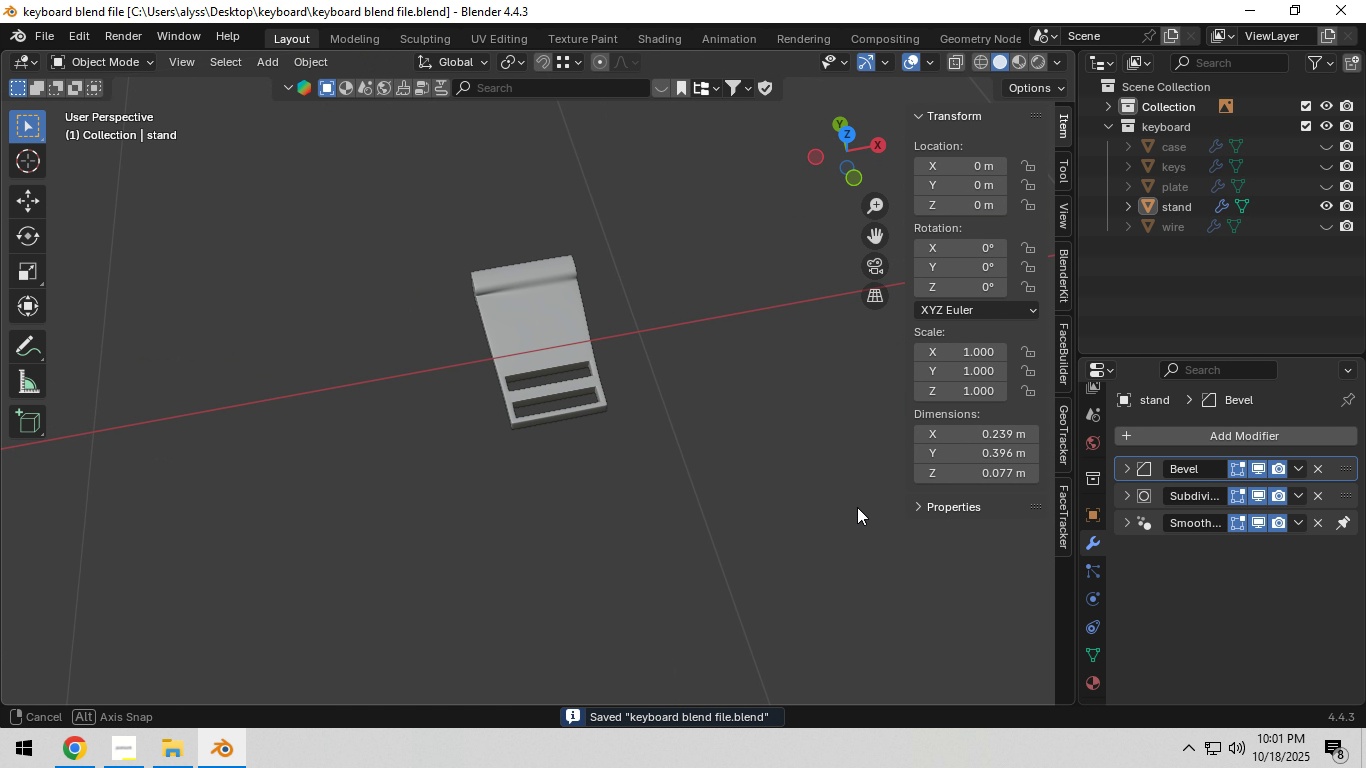 
scroll: coordinate [744, 514], scroll_direction: up, amount: 5.0
 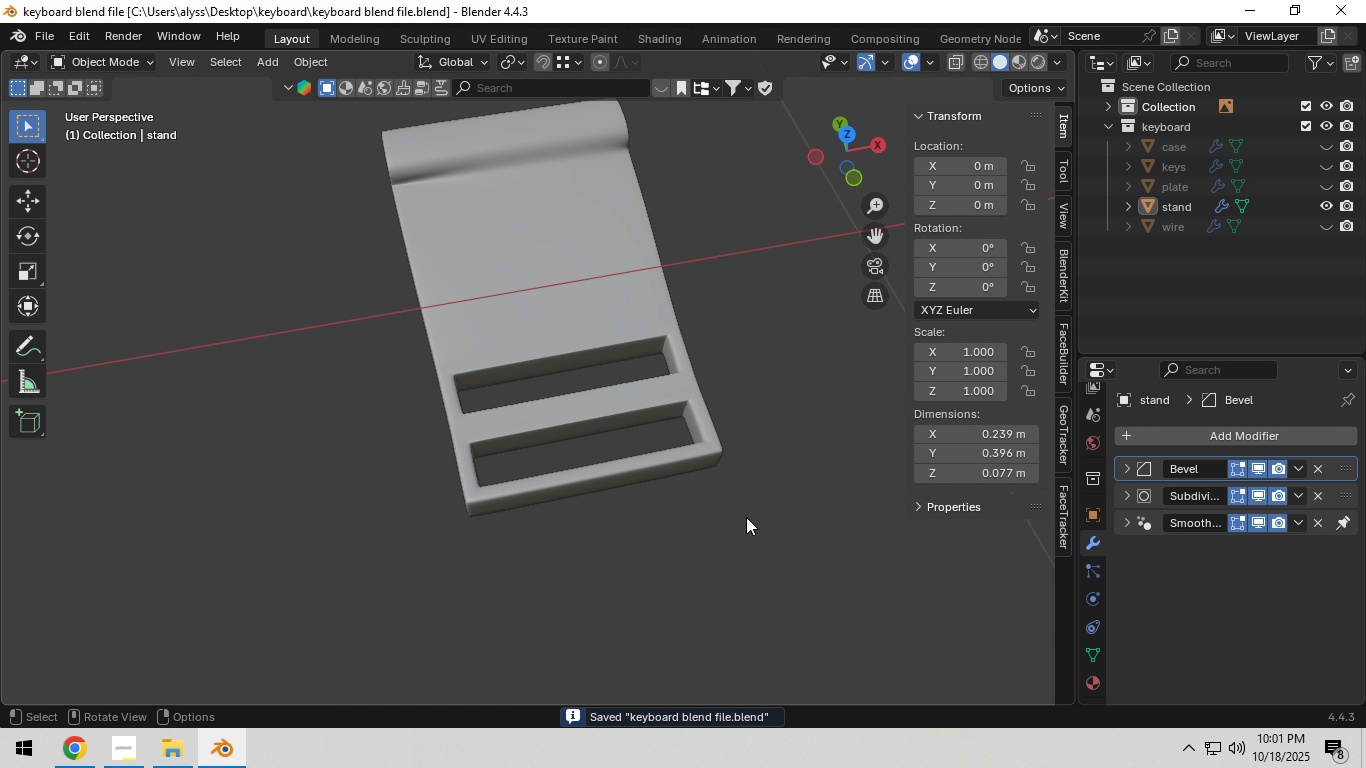 
scroll: coordinate [746, 517], scroll_direction: down, amount: 3.0
 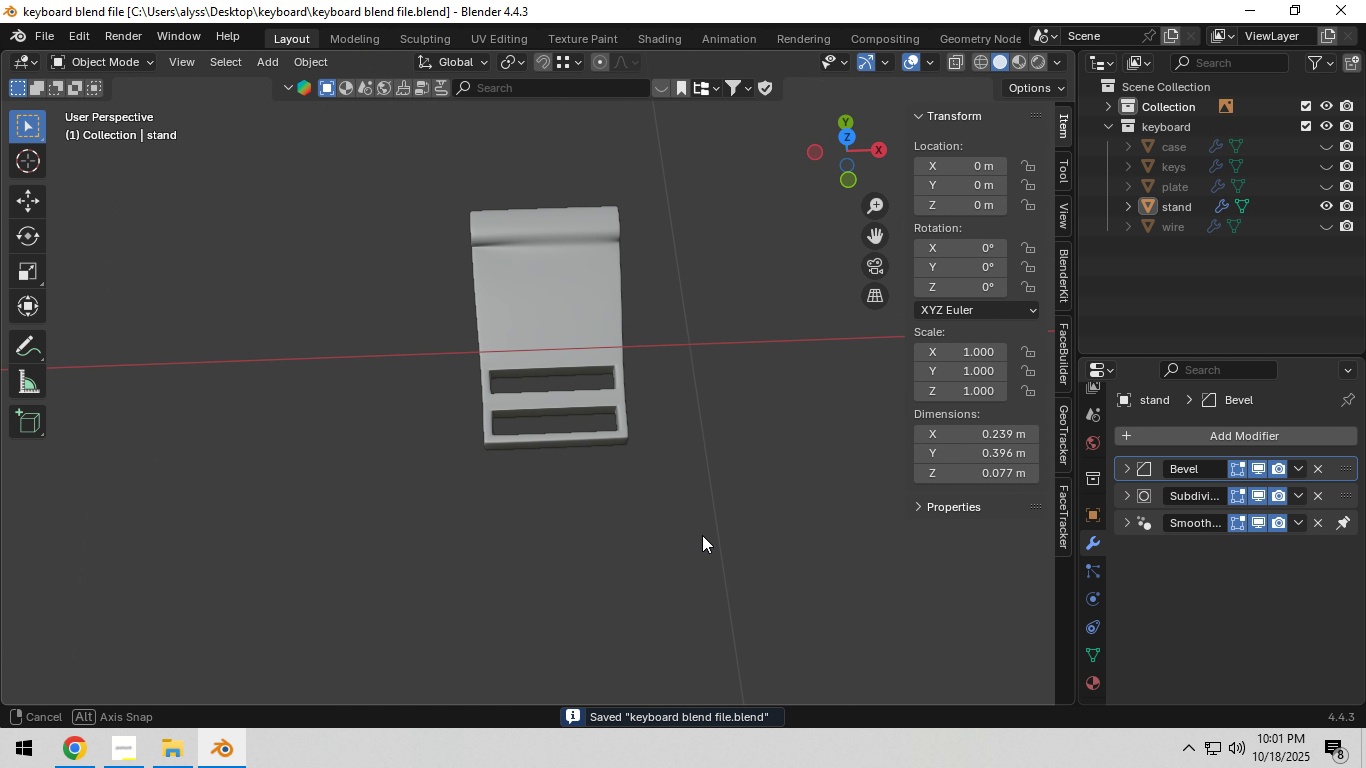 
scroll: coordinate [701, 535], scroll_direction: up, amount: 3.0
 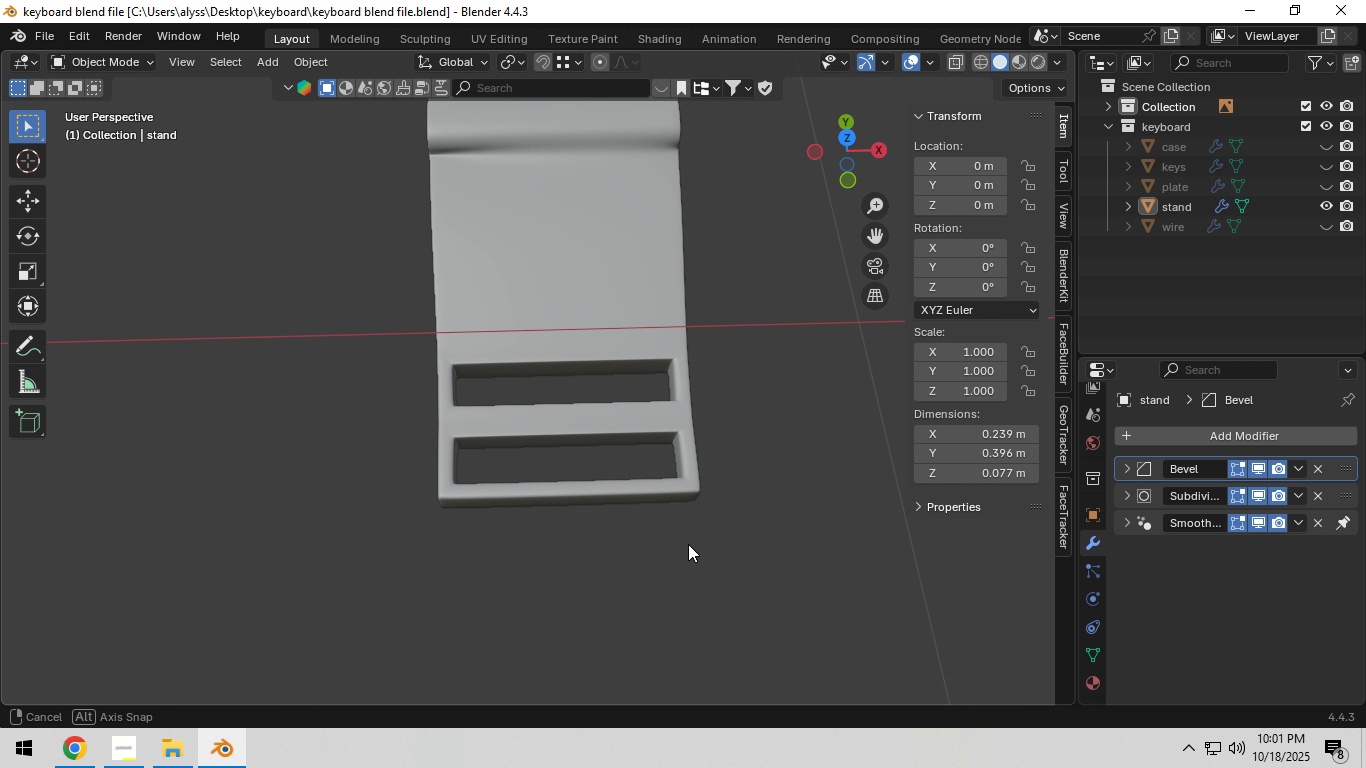 
key(Tab)
 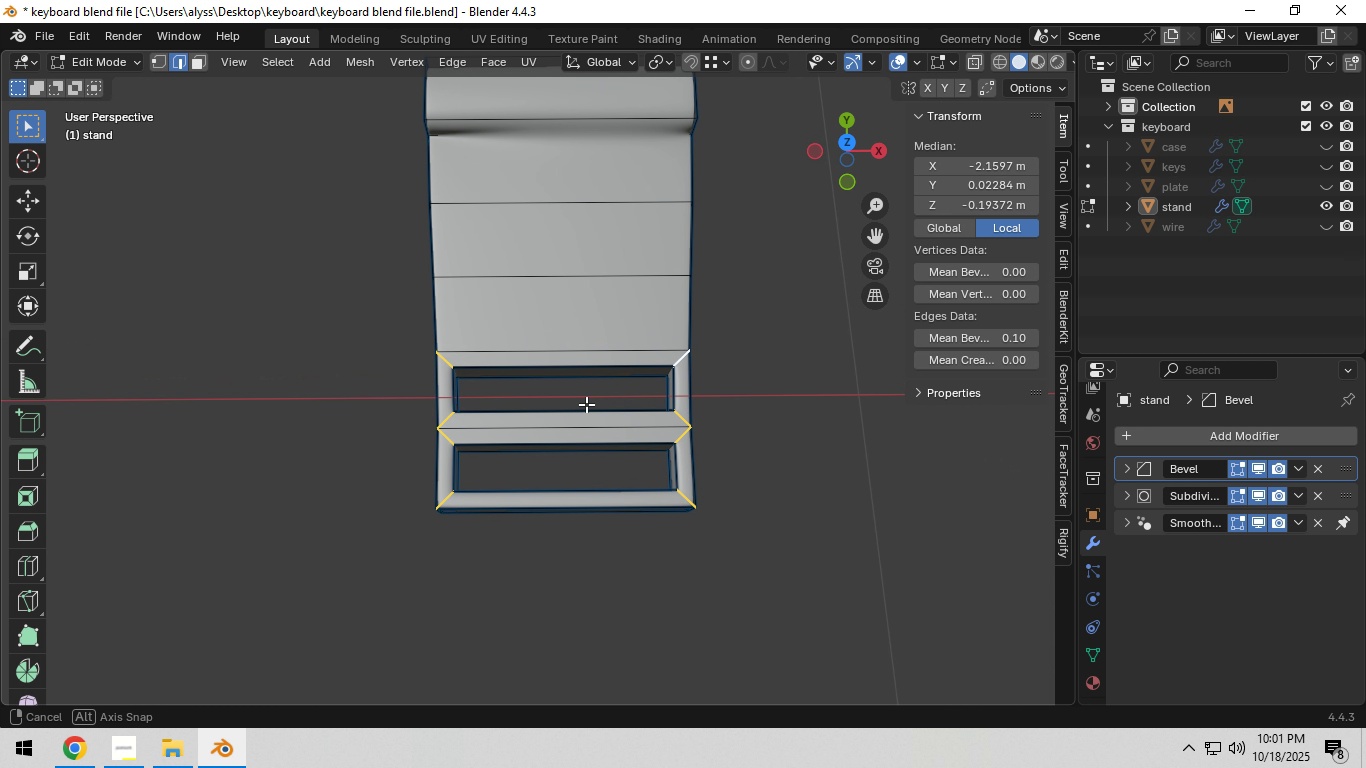 
scroll: coordinate [586, 406], scroll_direction: up, amount: 2.0
 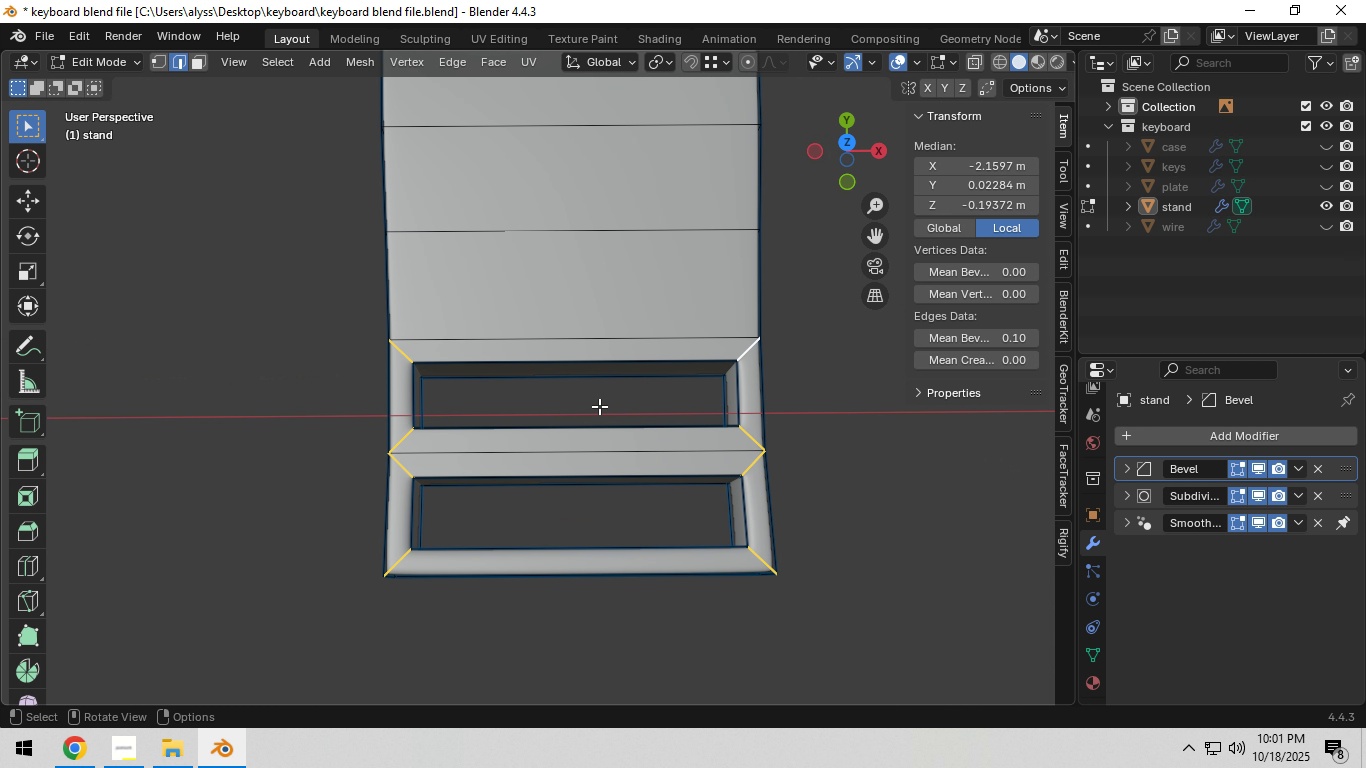 
hold_key(key=ShiftLeft, duration=0.74)
 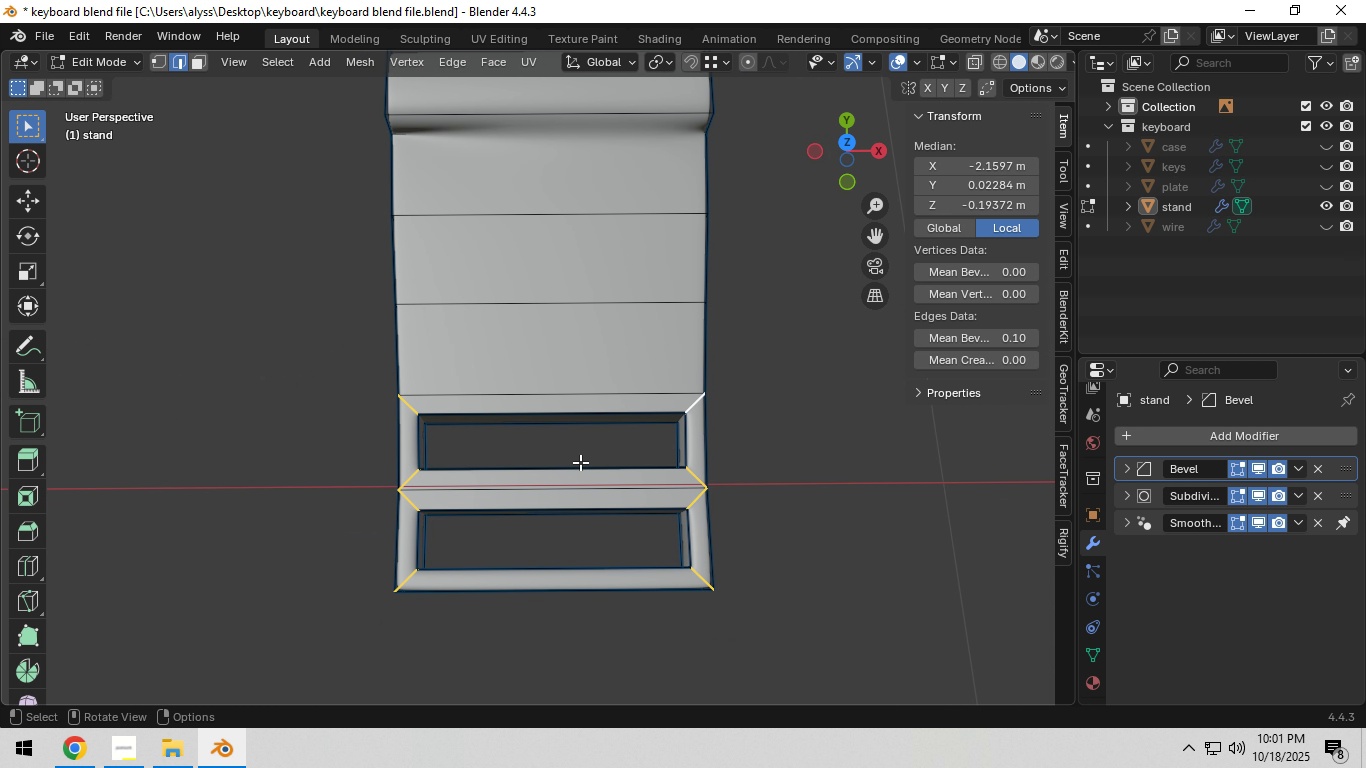 
scroll: coordinate [580, 462], scroll_direction: down, amount: 2.0
 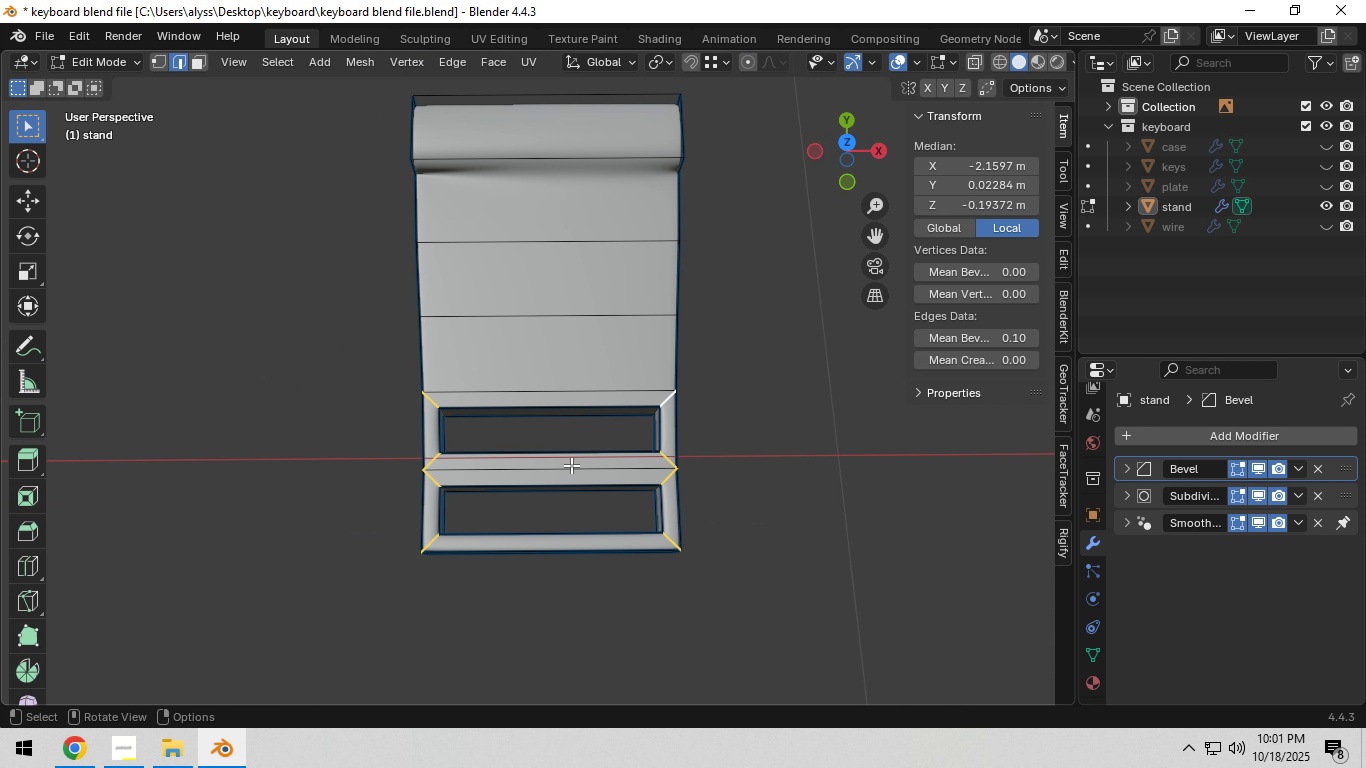 
key(Control+R)
 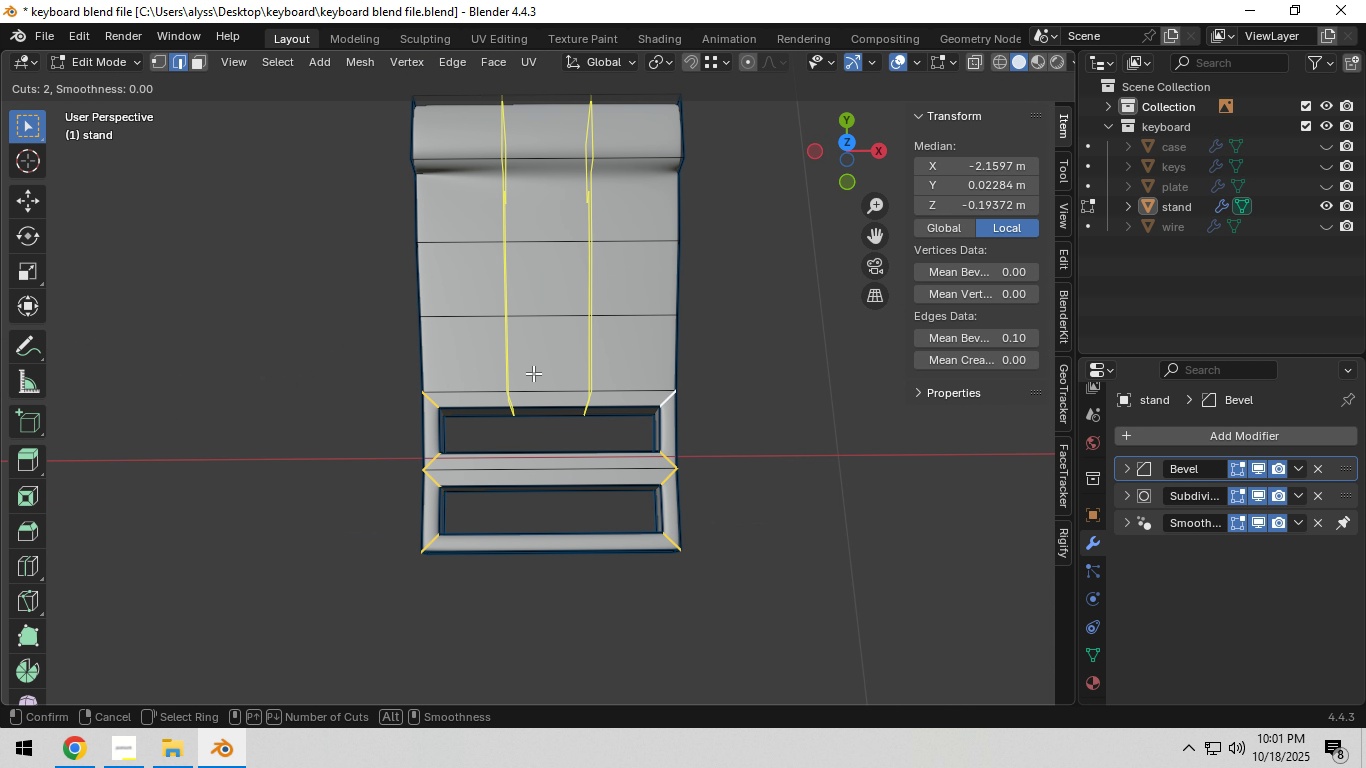 
scroll: coordinate [533, 373], scroll_direction: up, amount: 1.0
 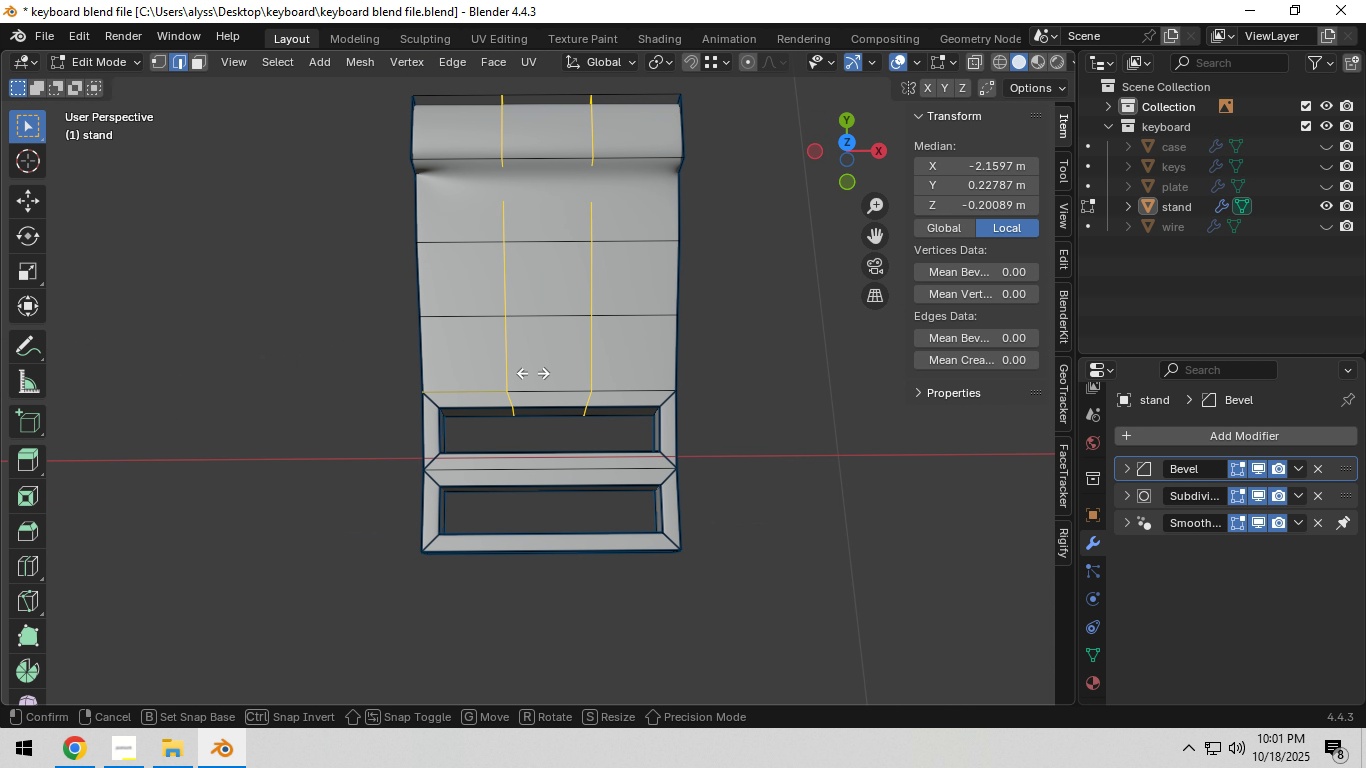 
right_click([533, 373])
 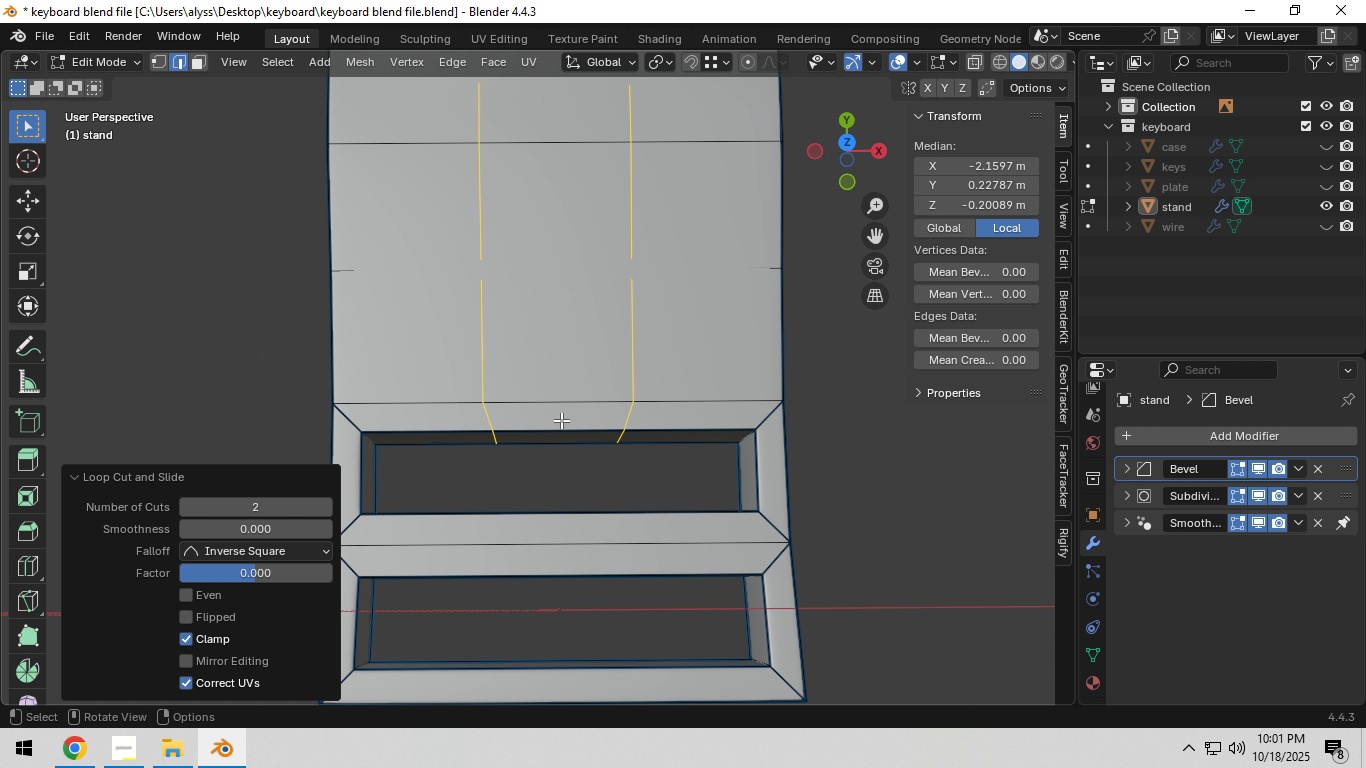 
left_click([533, 373])
 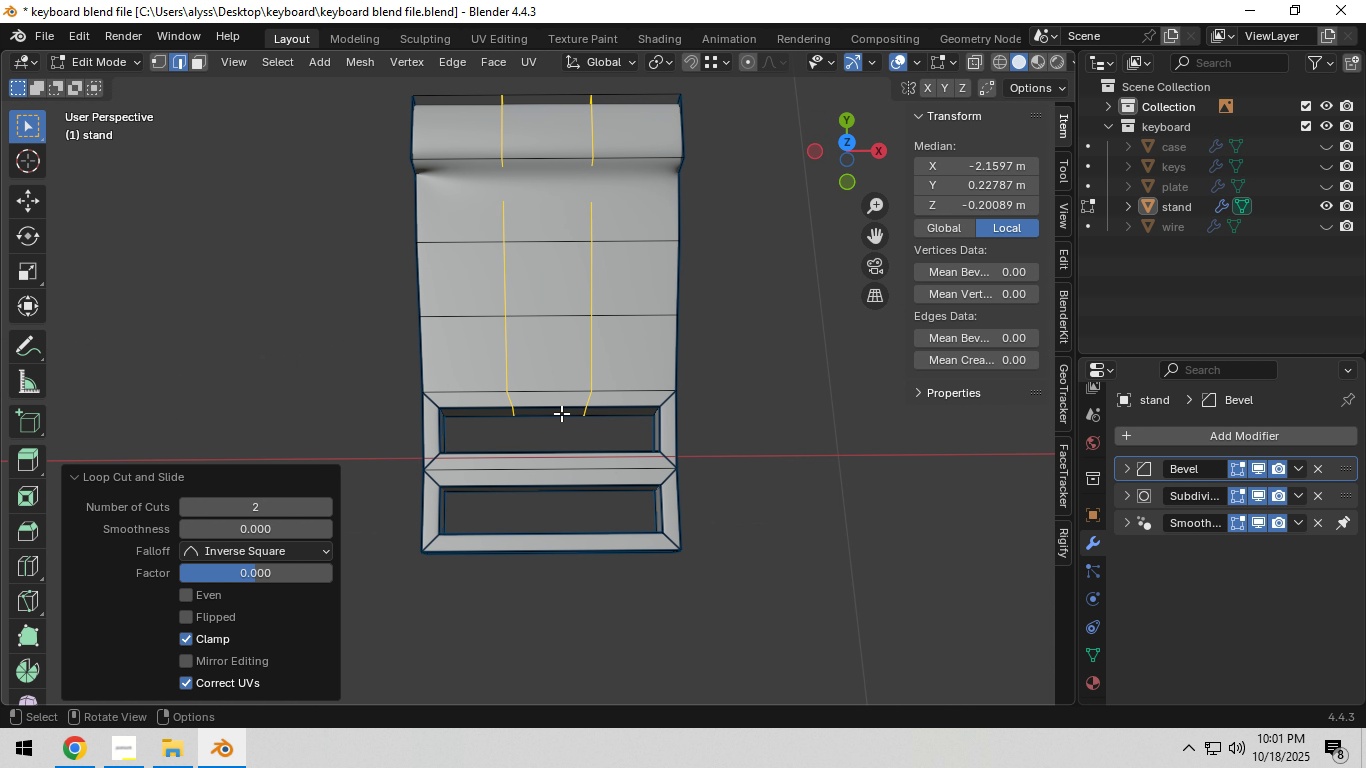 
scroll: coordinate [561, 420], scroll_direction: up, amount: 4.0
 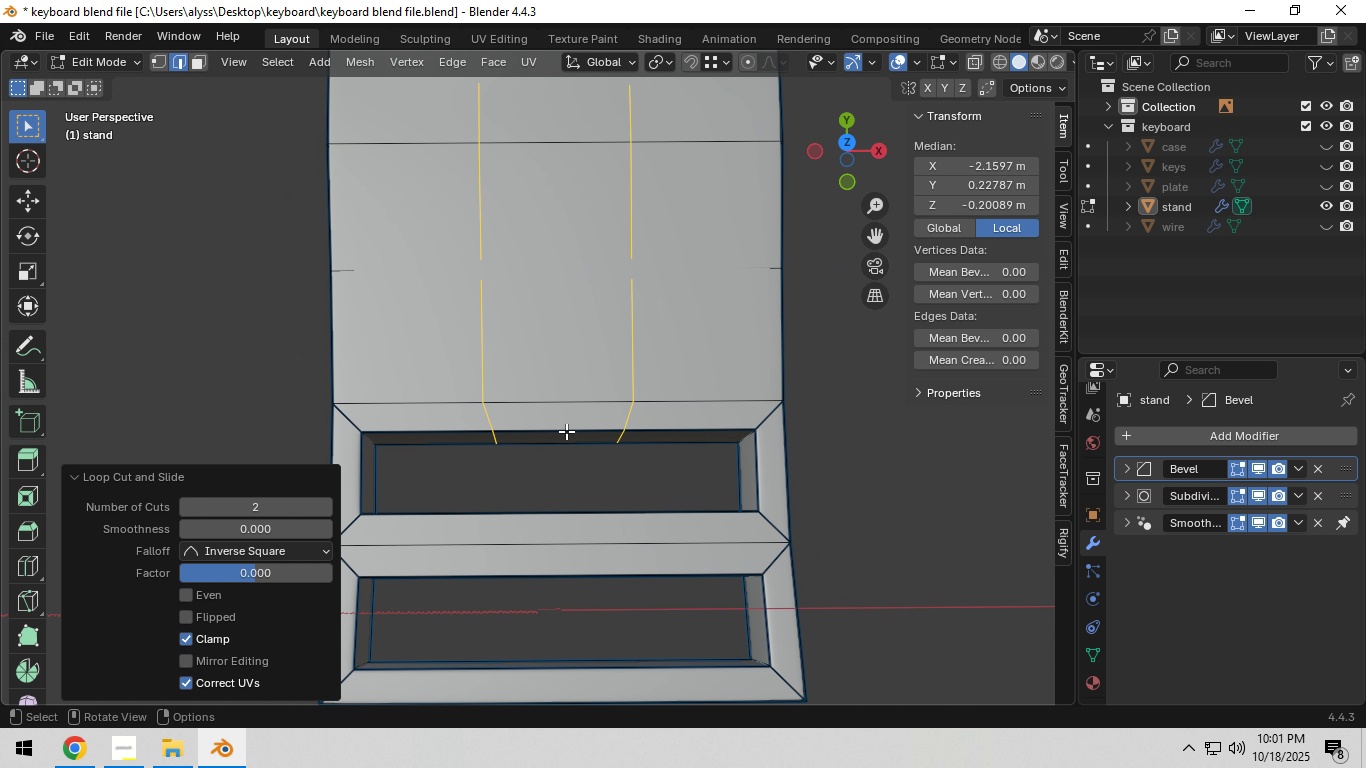 
scroll: coordinate [566, 431], scroll_direction: down, amount: 1.0
 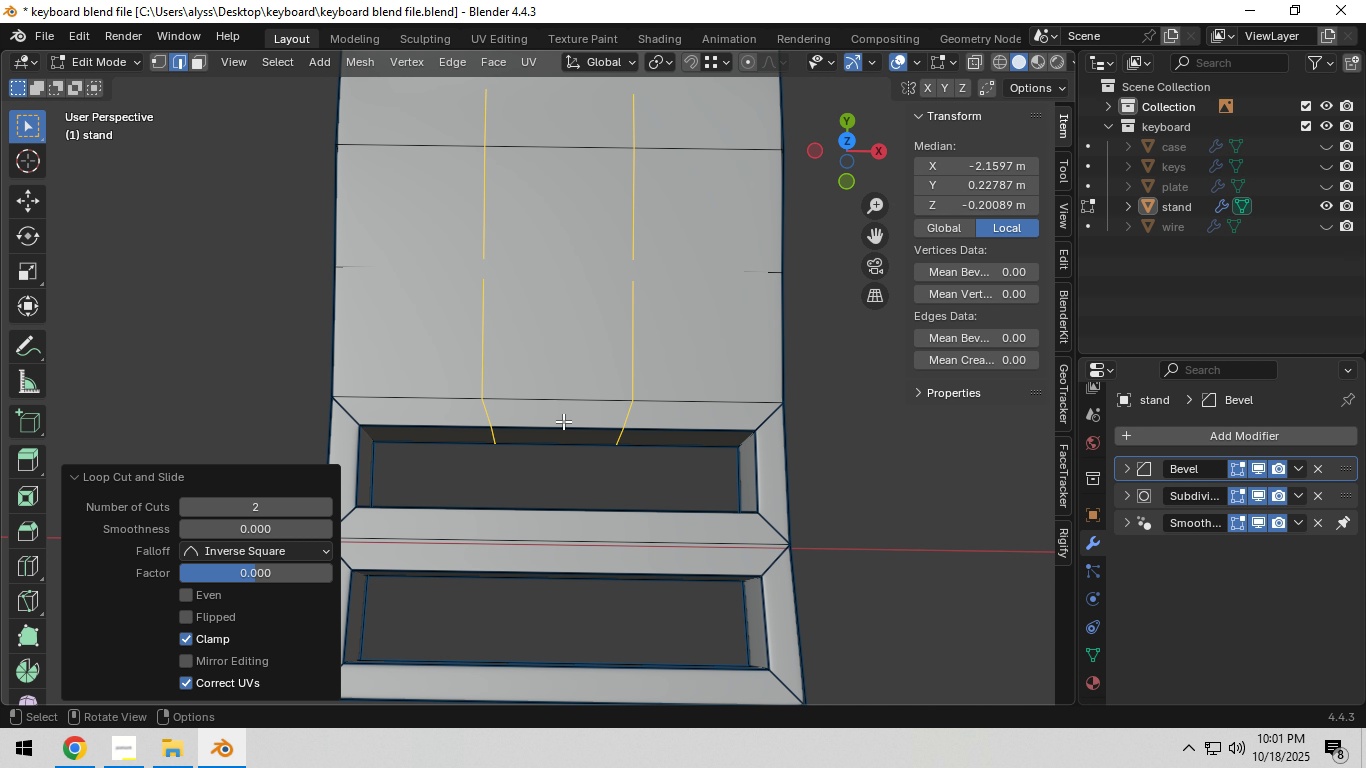 
hold_key(key=AltLeft, duration=0.42)
left_click([563, 418])
 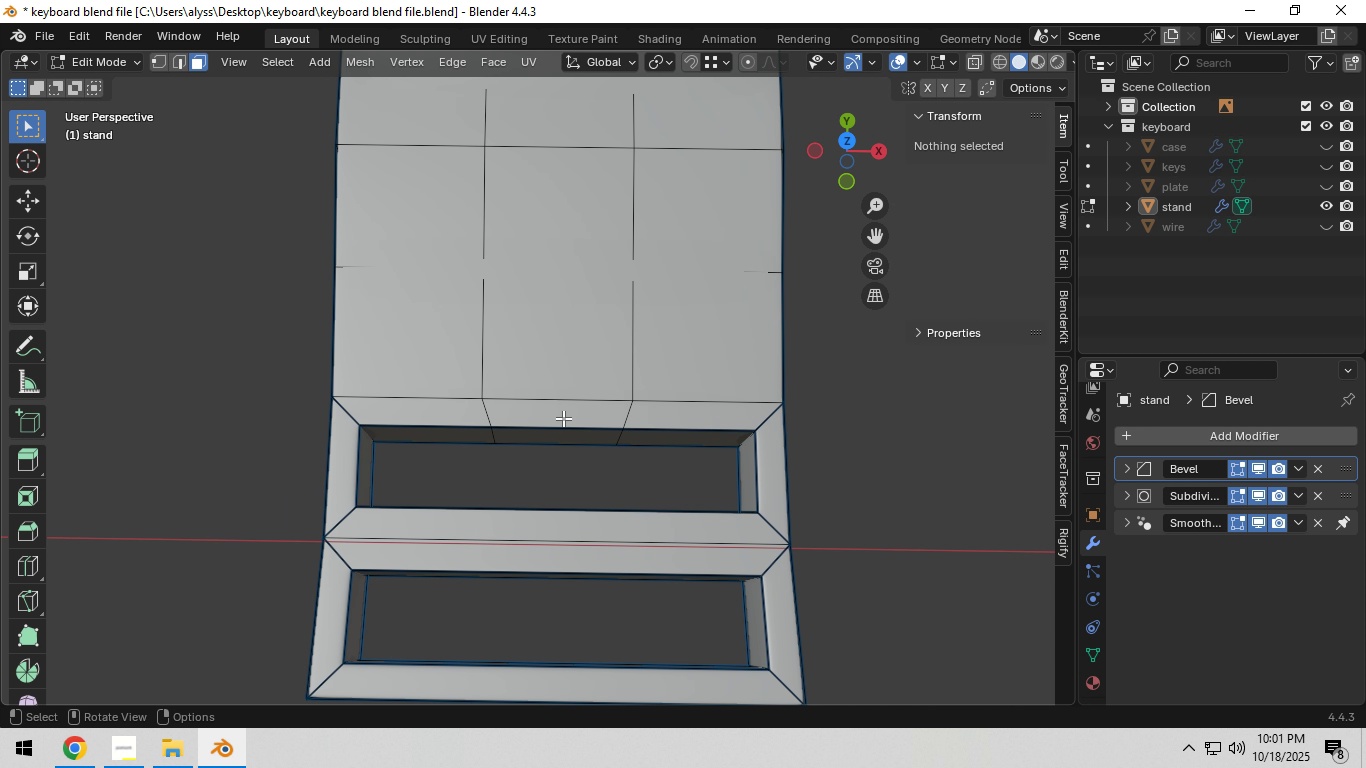 
key(3)
 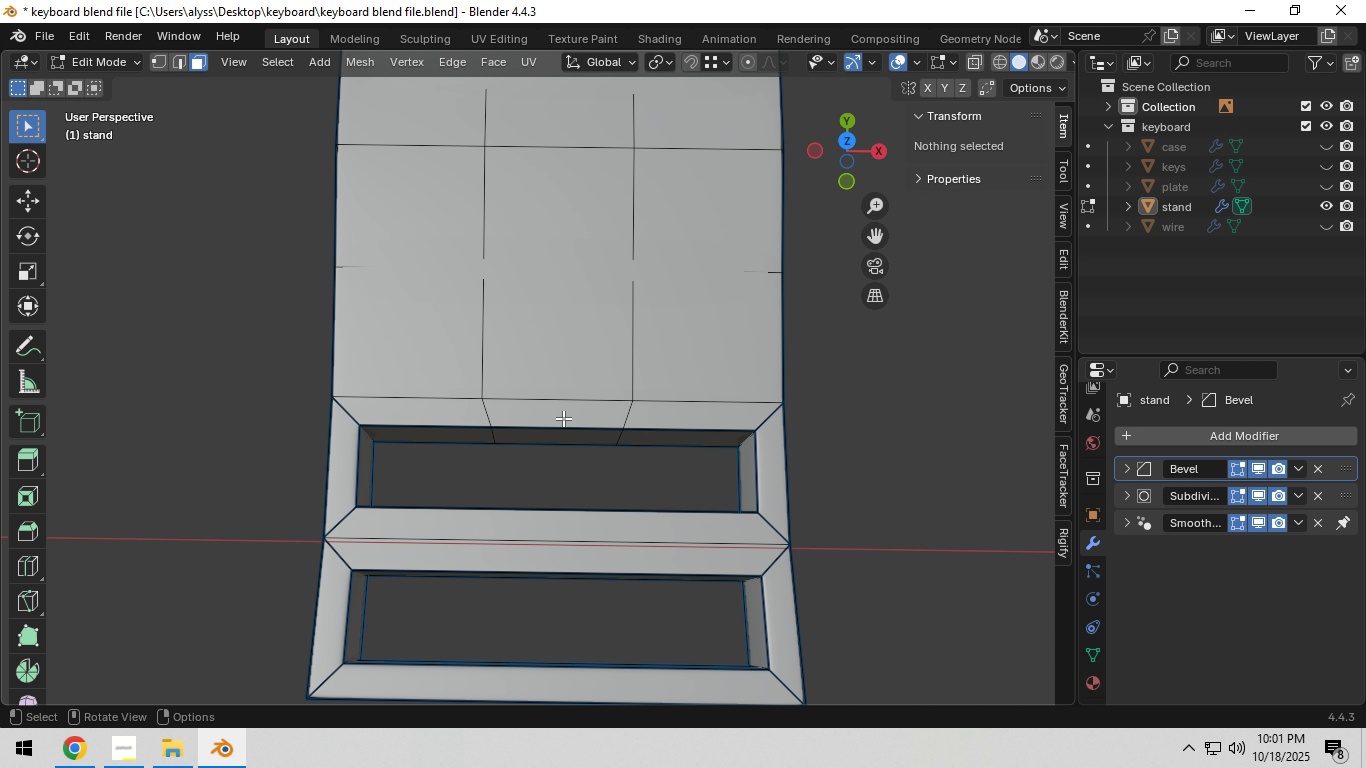 
hold_key(key=AltLeft, duration=0.62)
left_click([563, 418])
 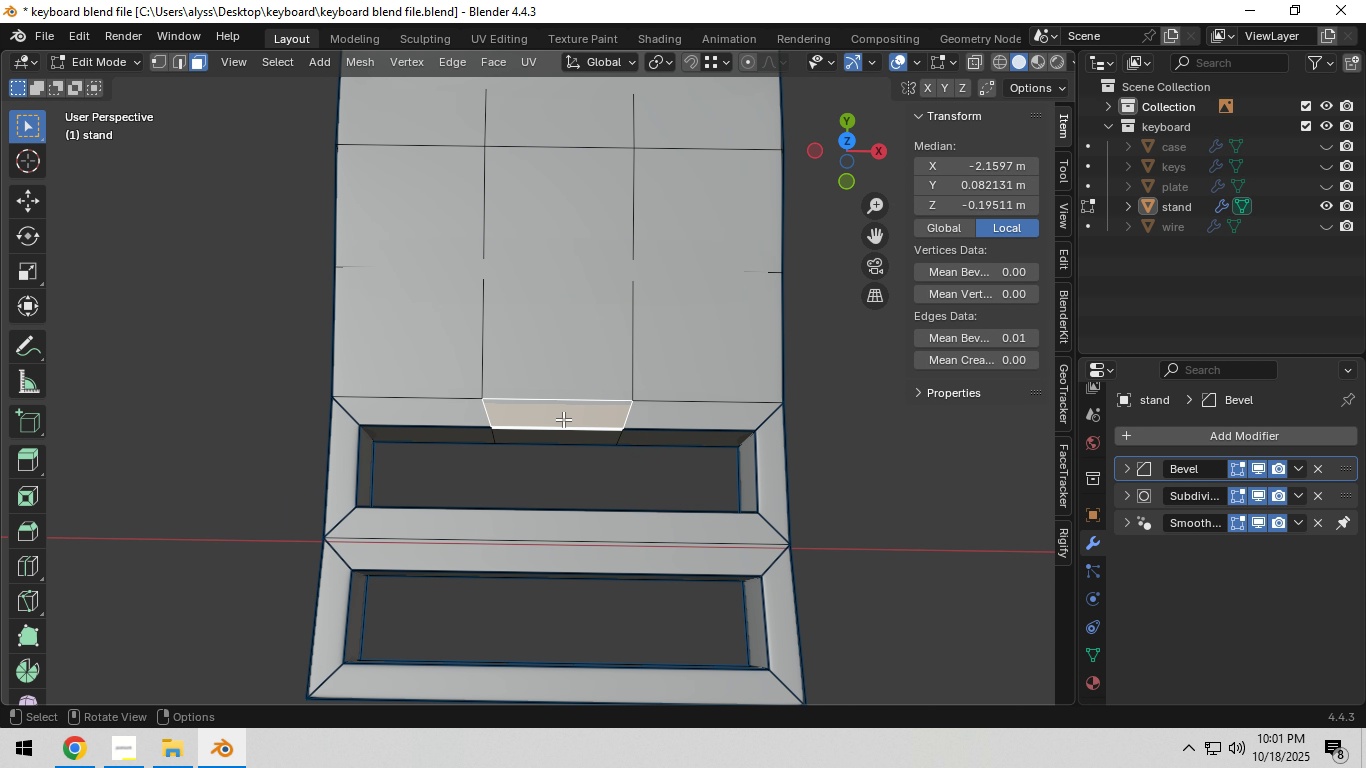 
left_click([563, 419])
 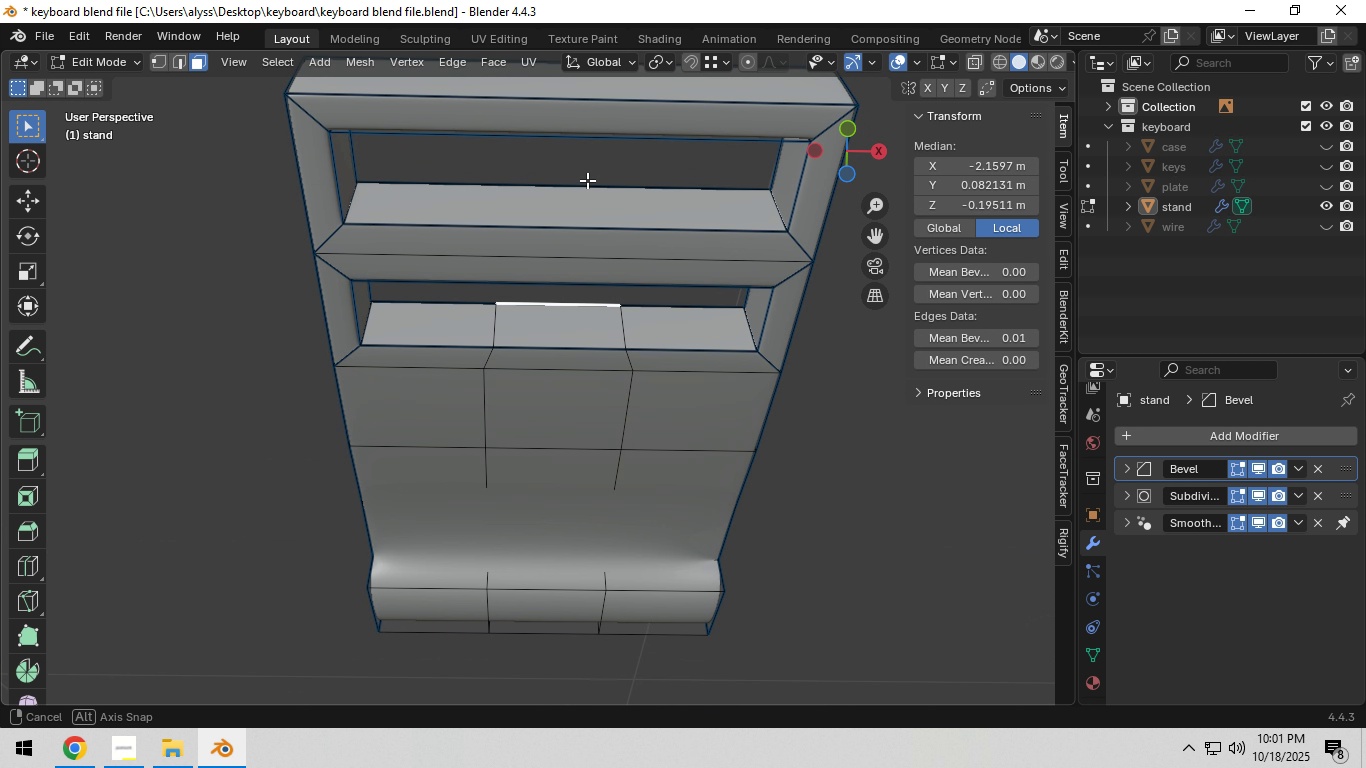 
hold_key(key=ControlLeft, duration=0.75)
 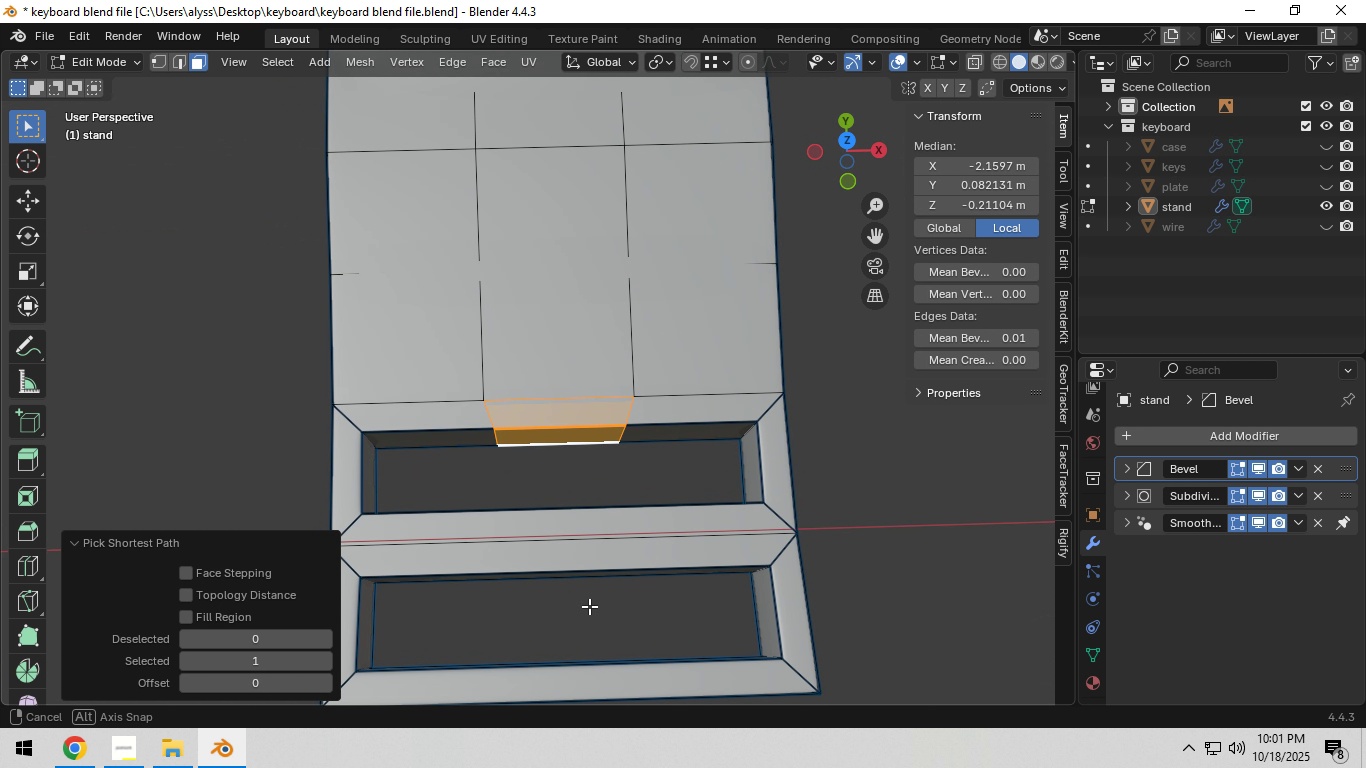 
type(gy)
 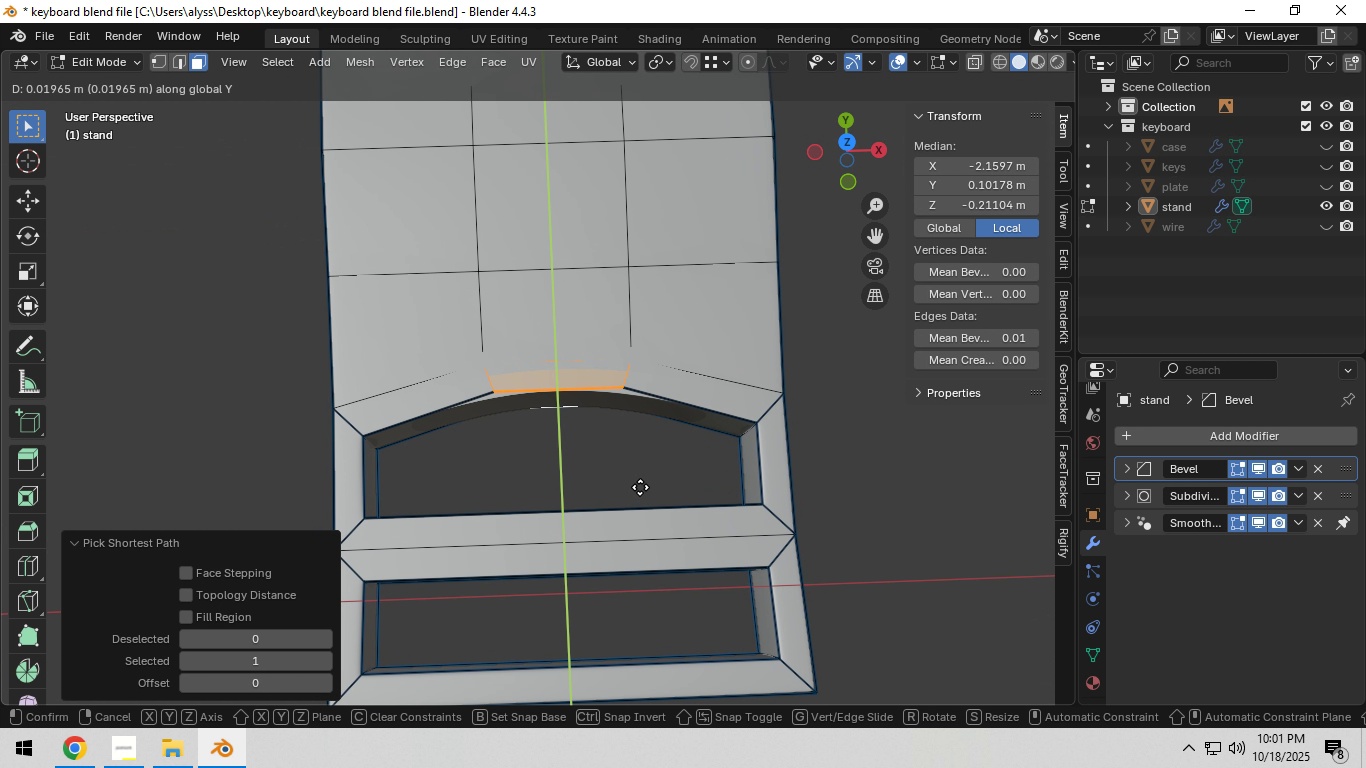 
left_click([640, 486])
 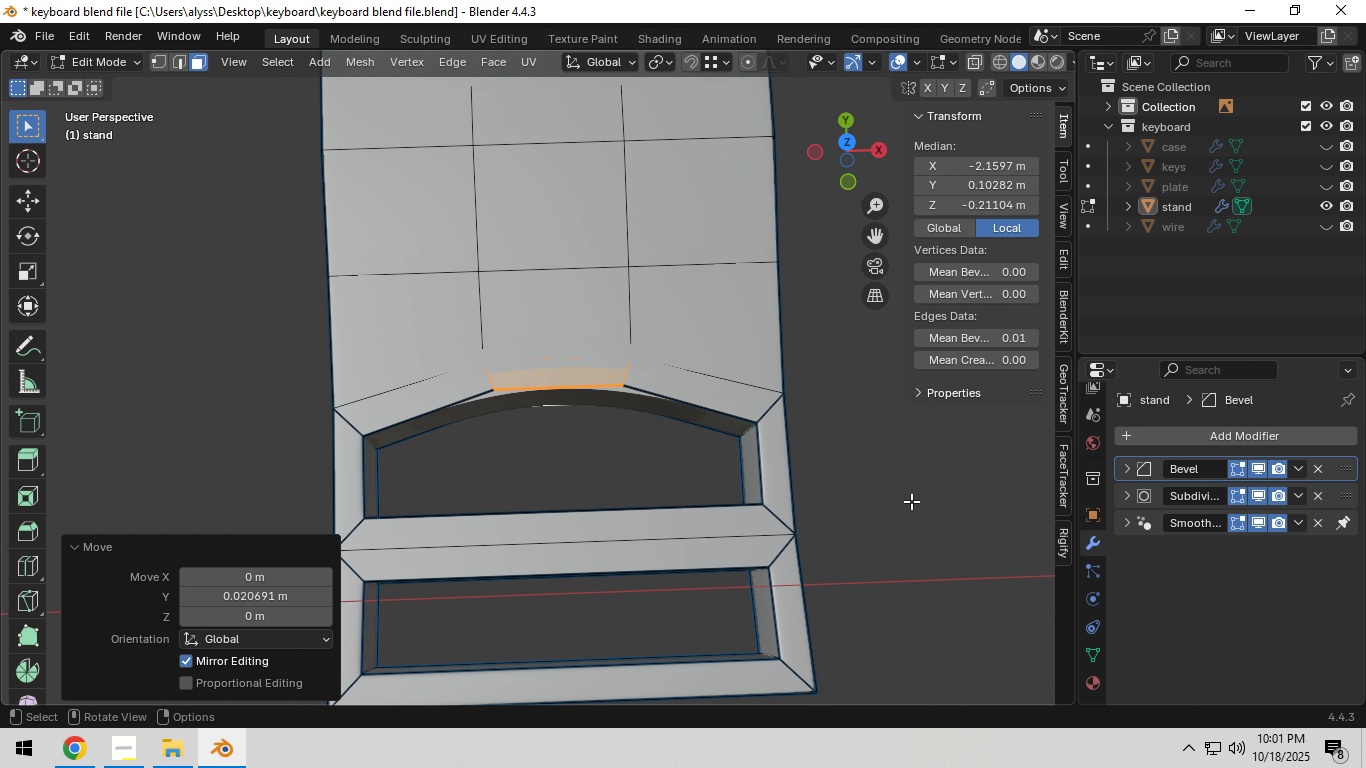 
scroll: coordinate [912, 503], scroll_direction: down, amount: 5.0
 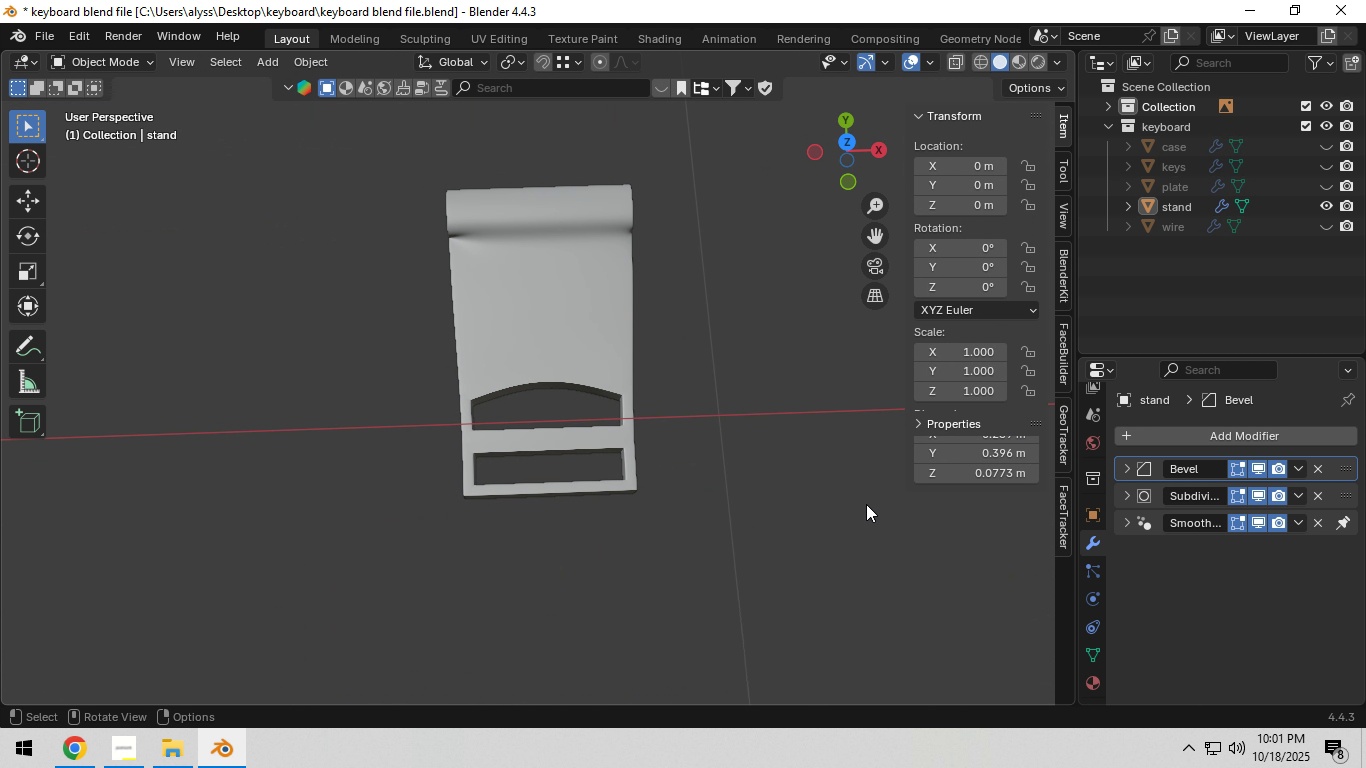 
key(Tab)
 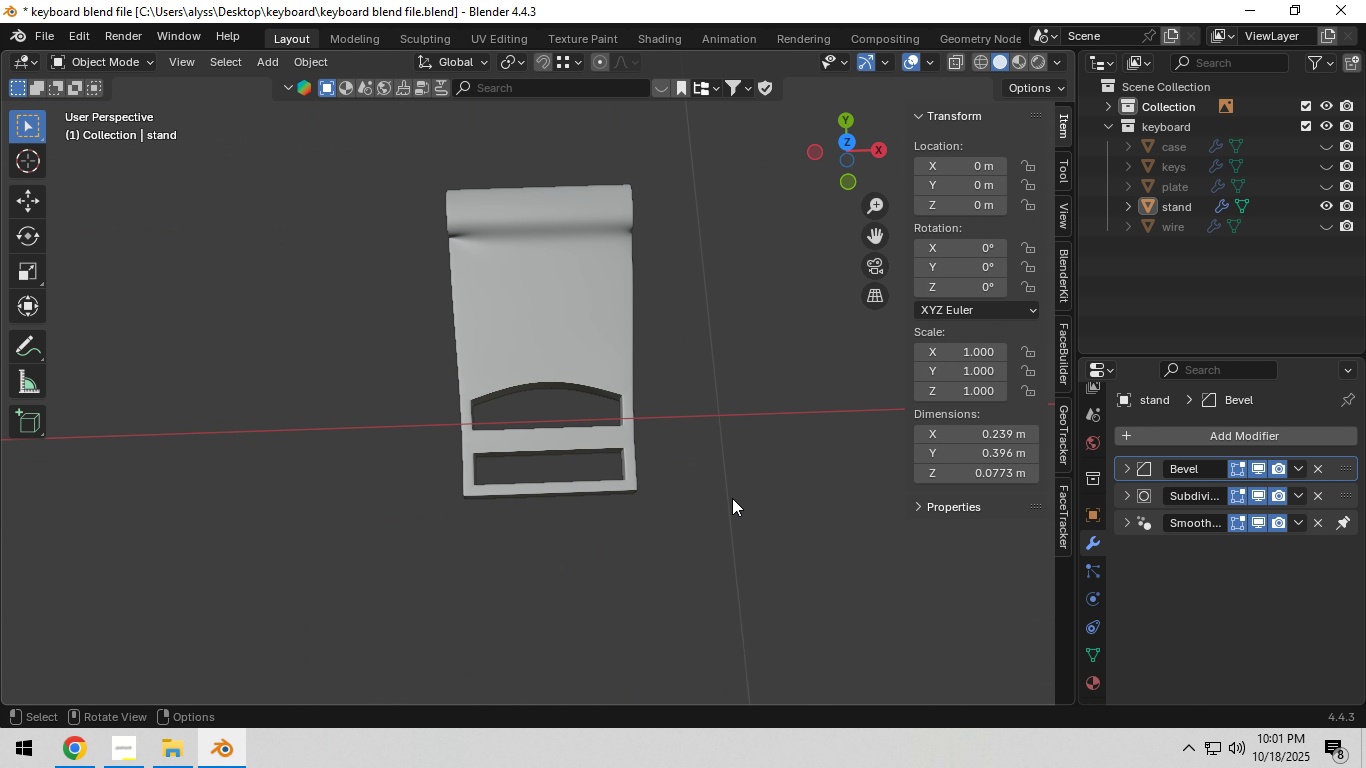 
left_click([732, 498])
 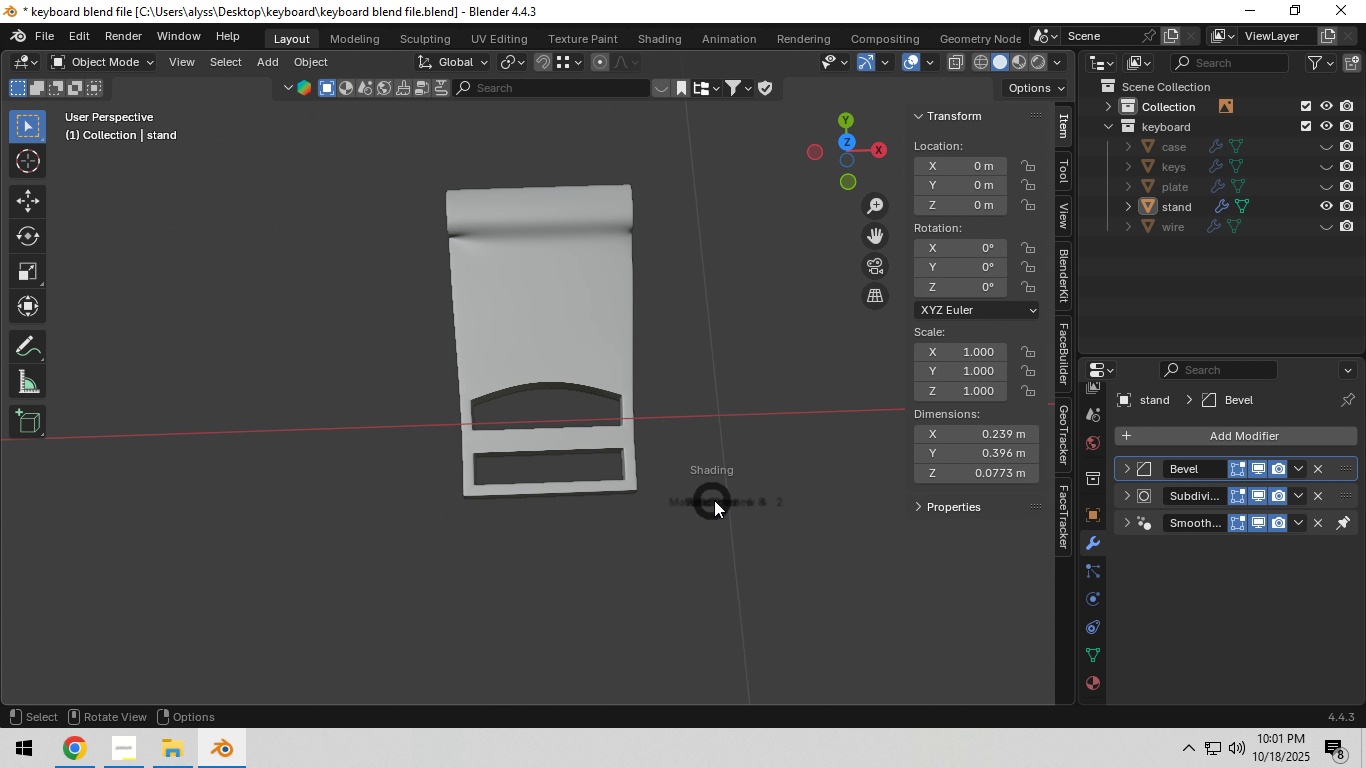 
key(Z)
 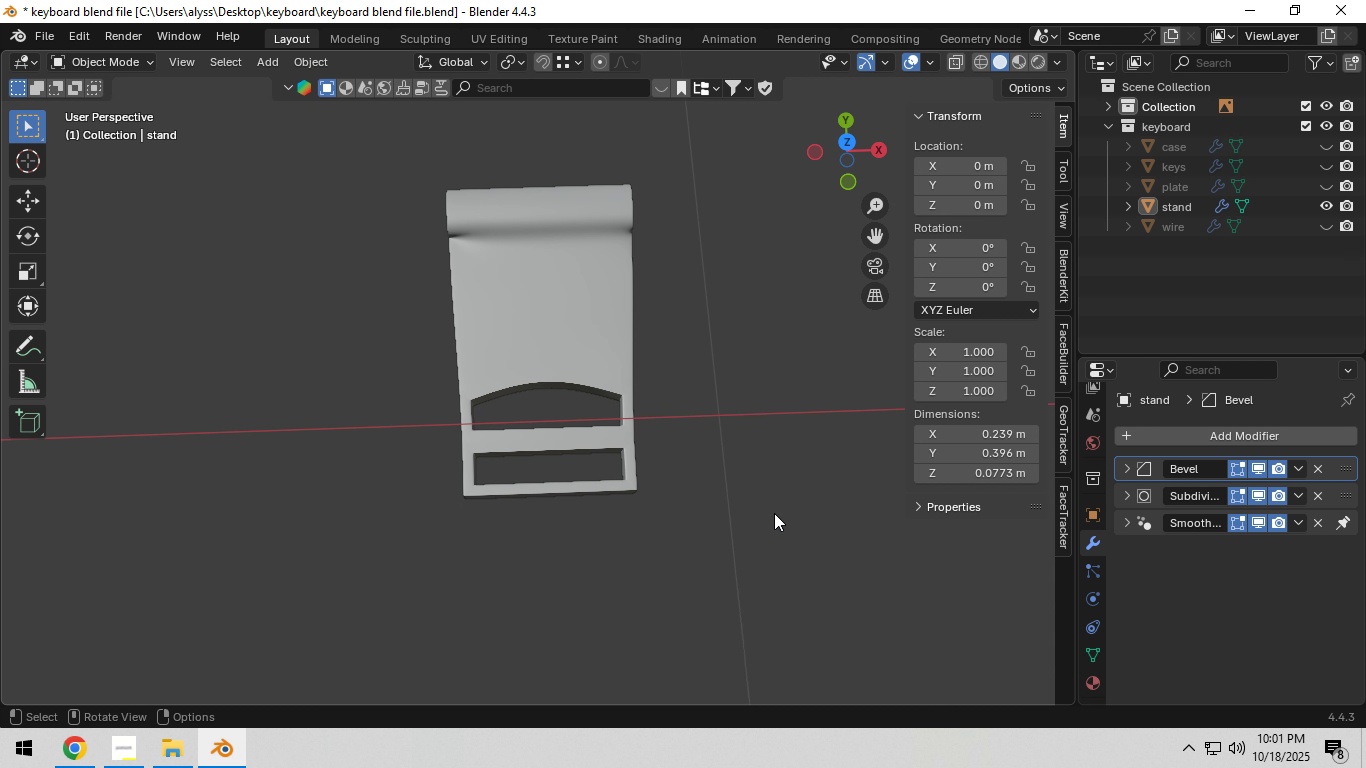 
scroll: coordinate [772, 516], scroll_direction: down, amount: 3.0
 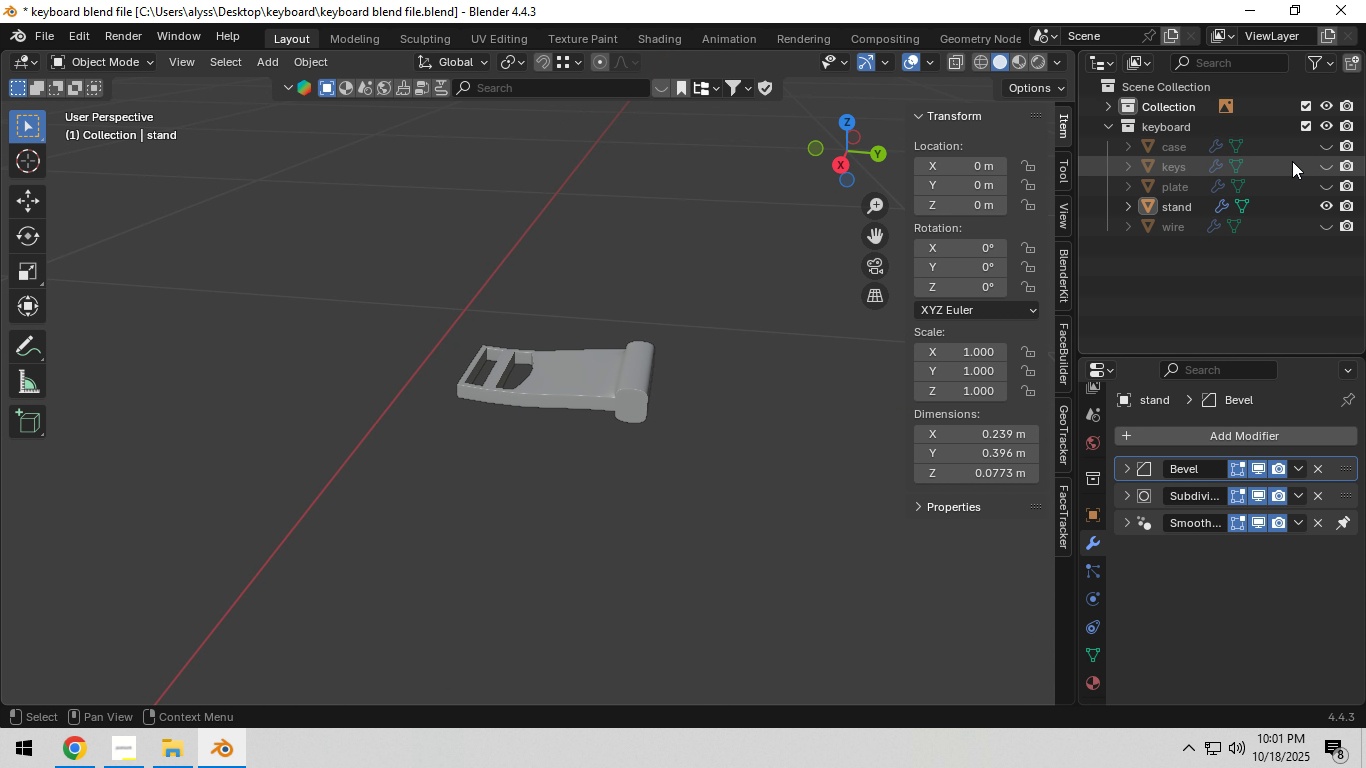 
left_click([1321, 145])
 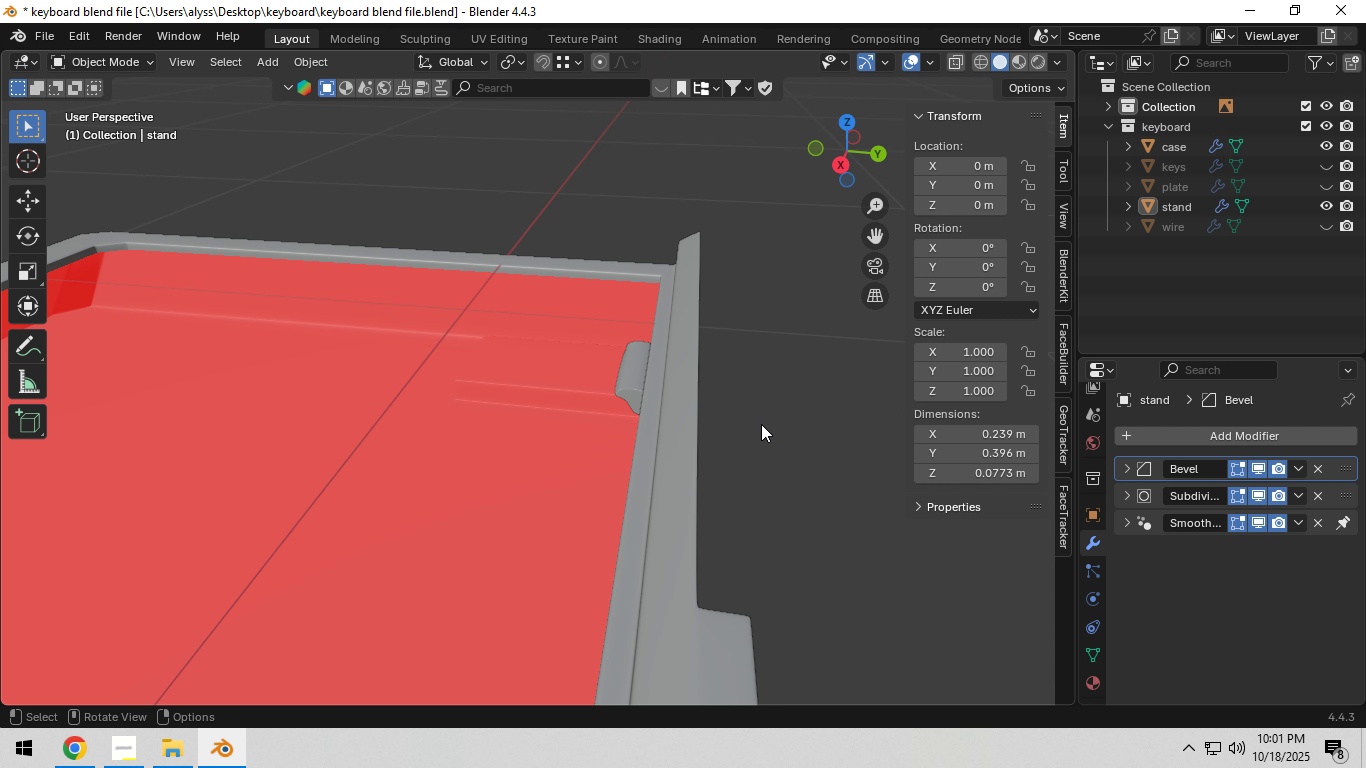 
left_click([759, 419])
 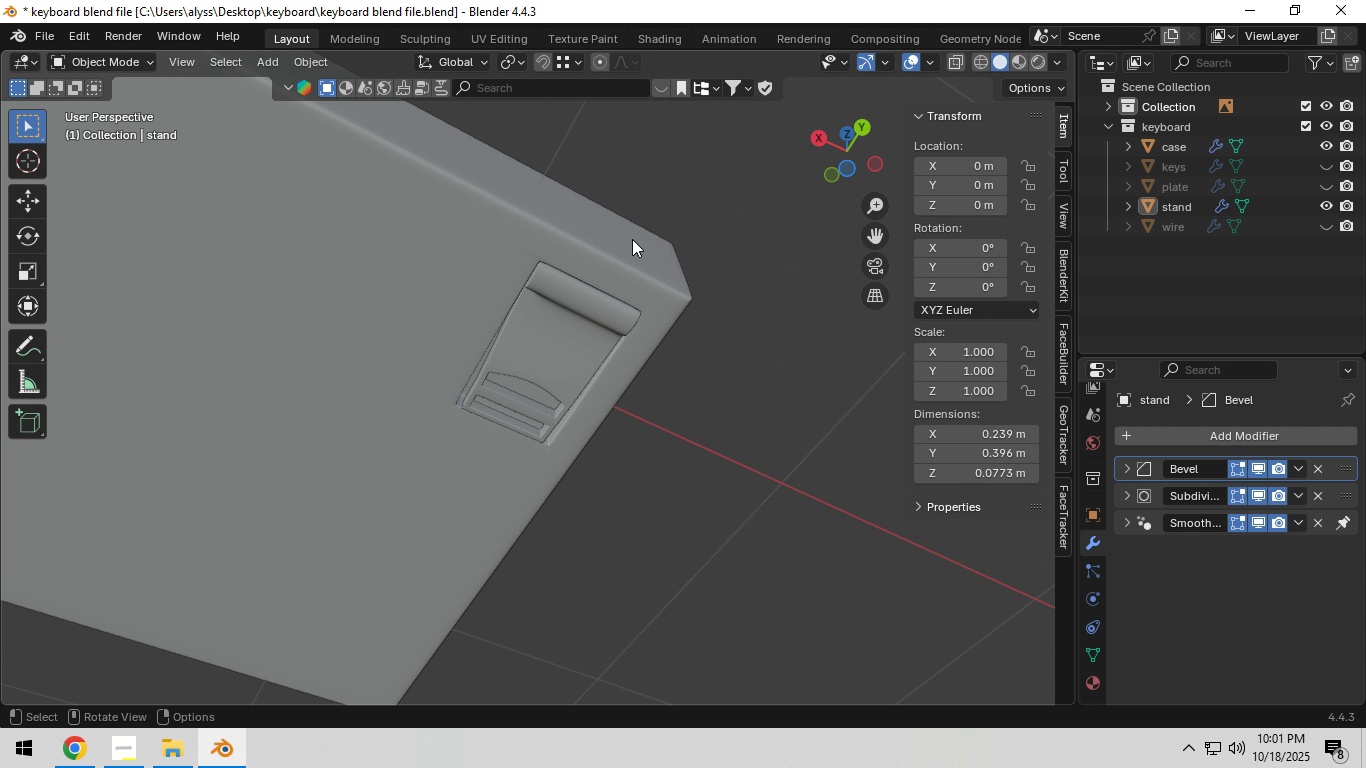 
hold_key(key=Tab, duration=0.5)
 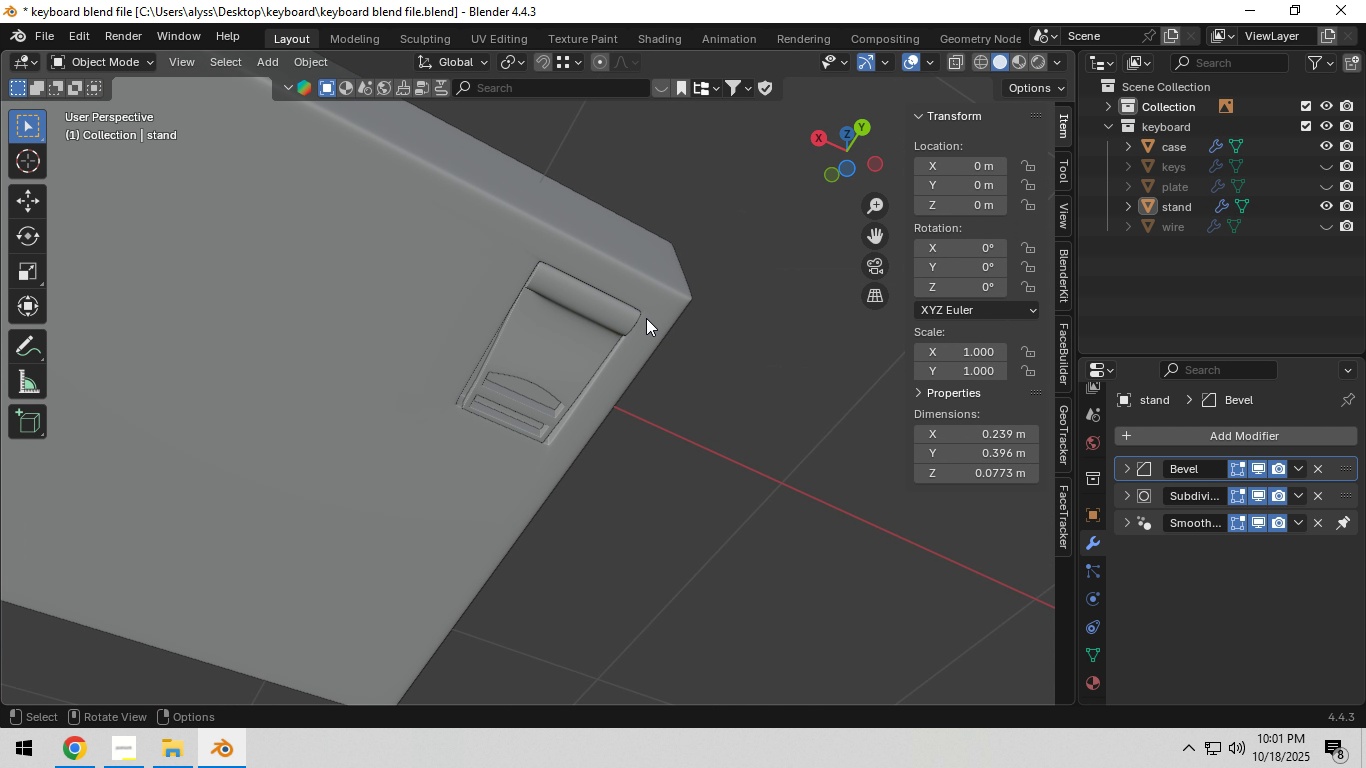 
key(Tab)
 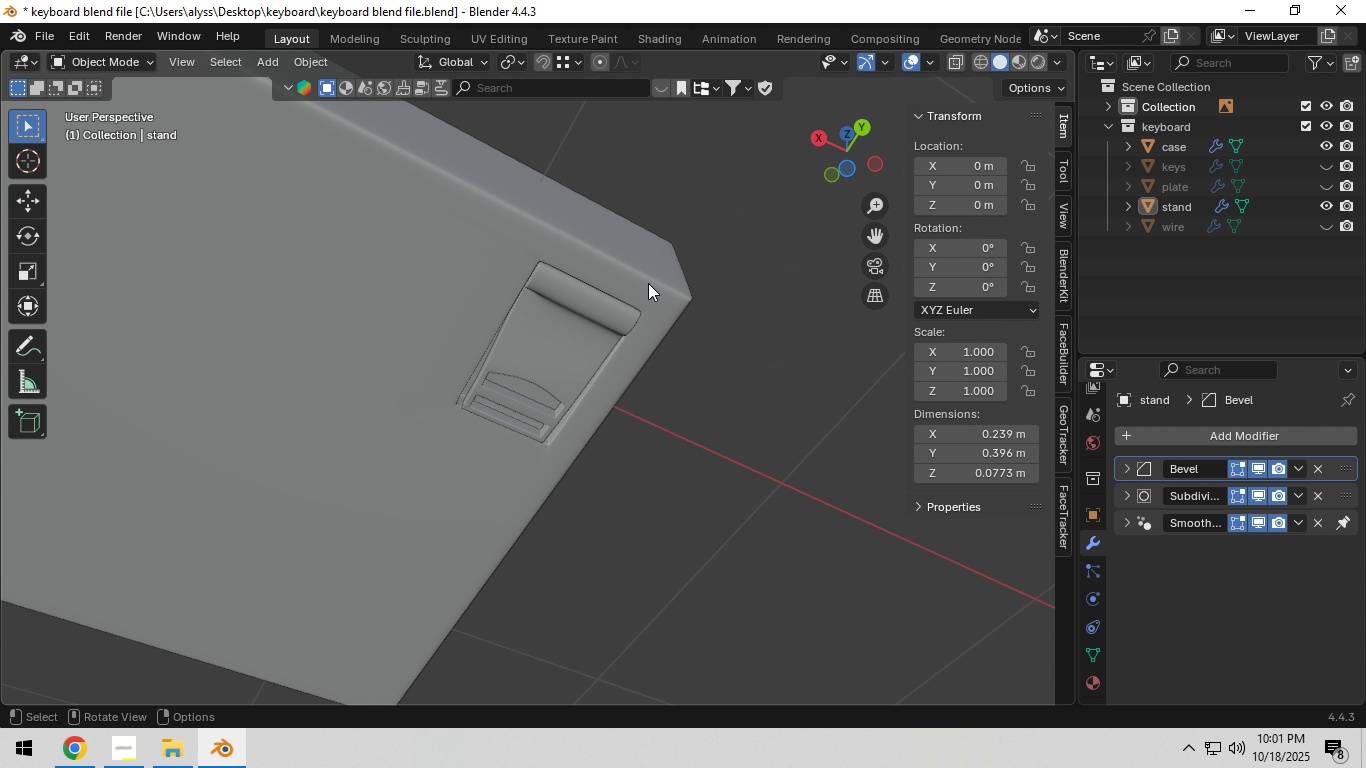 
key(Backquote)
 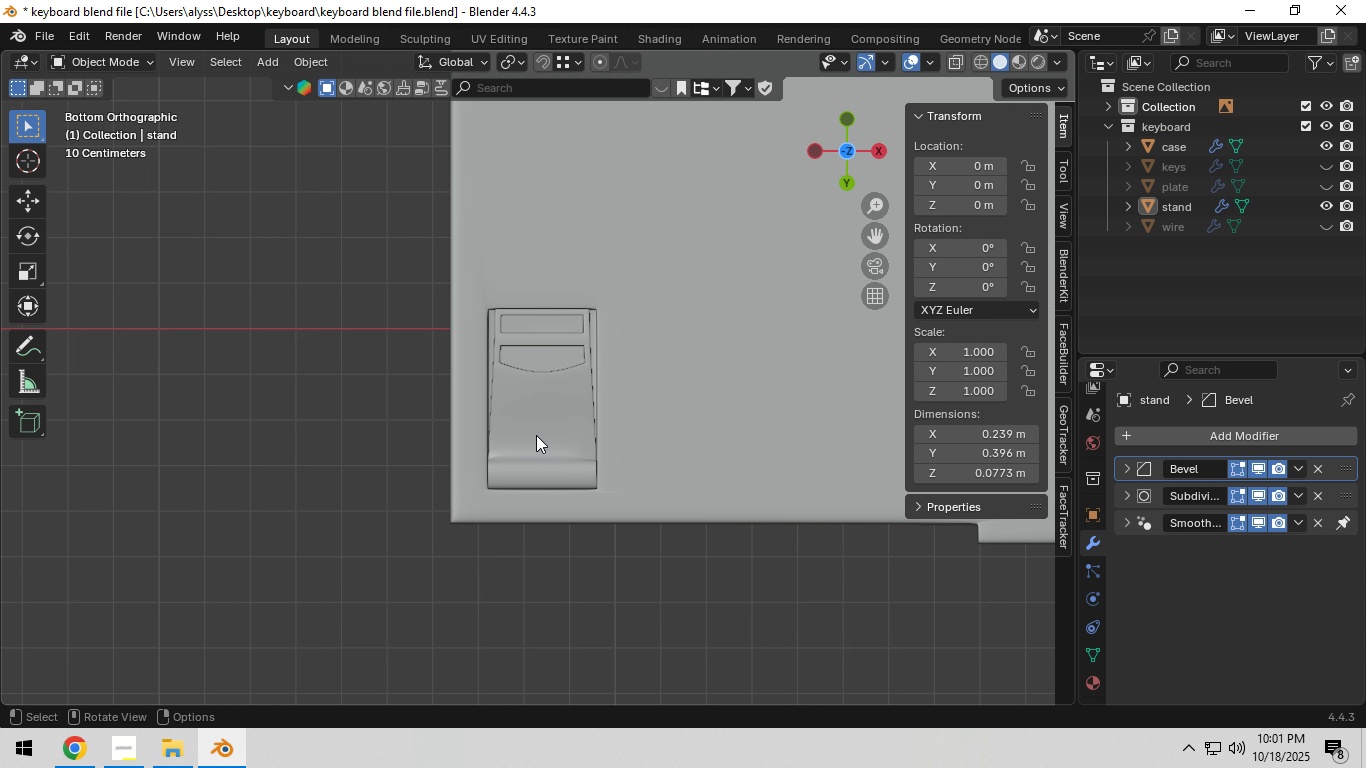 
scroll: coordinate [614, 465], scroll_direction: up, amount: 3.0
 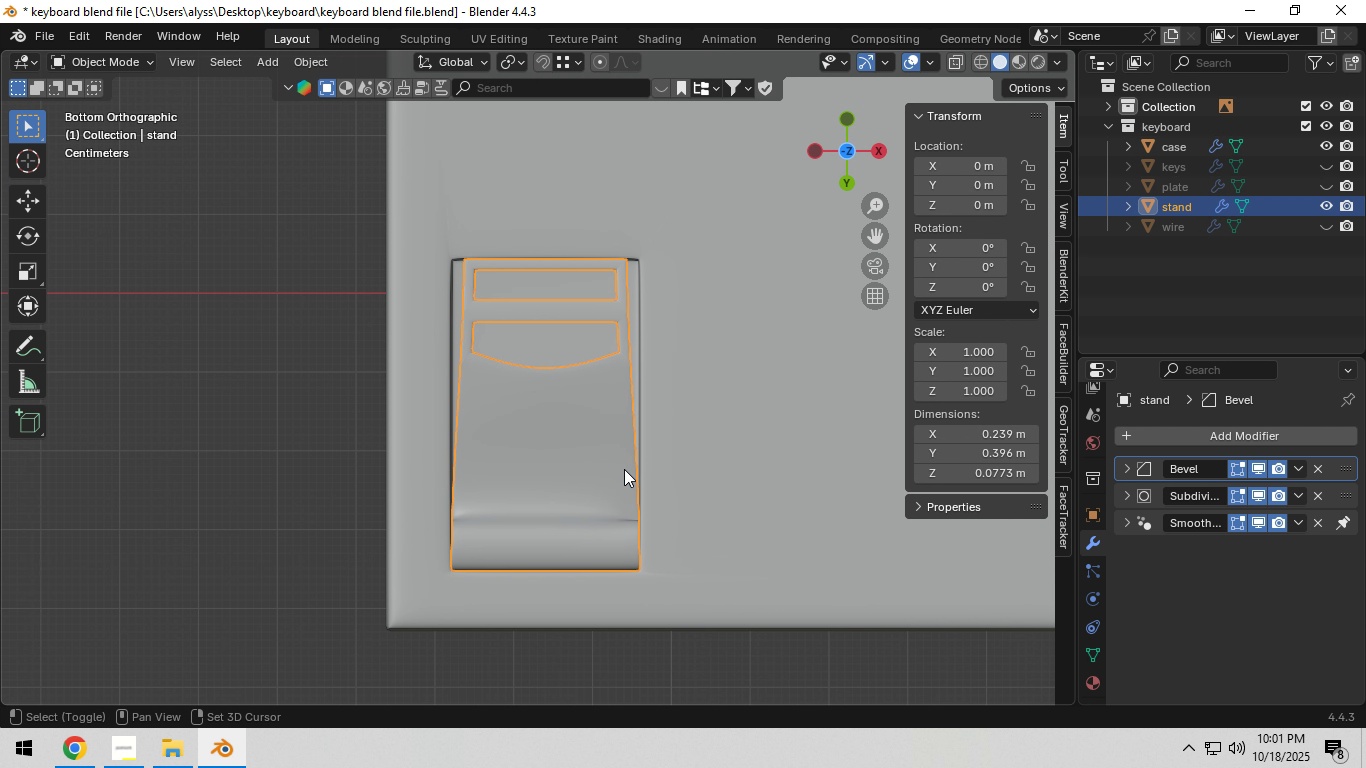 
key(Shift+ShiftLeft)
 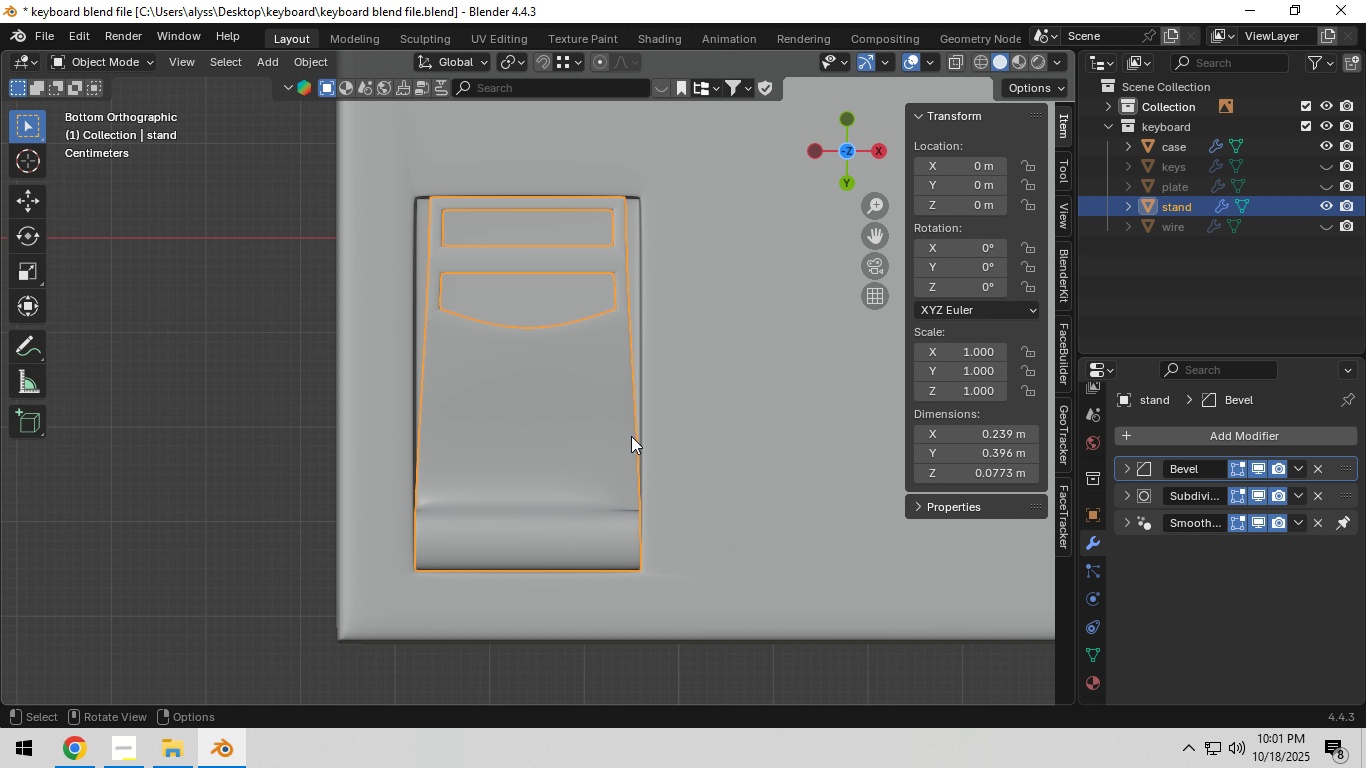 
scroll: coordinate [631, 436], scroll_direction: up, amount: 2.0
 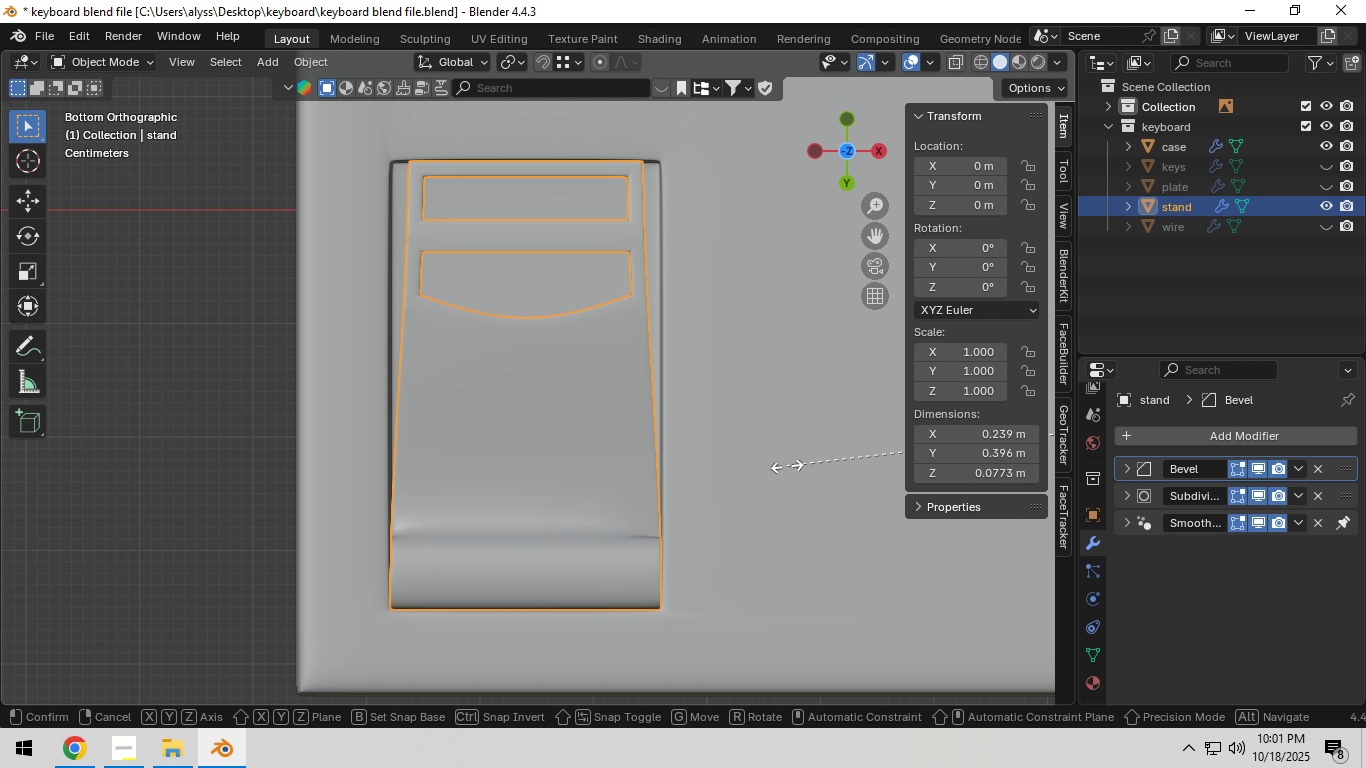 
key(S)
 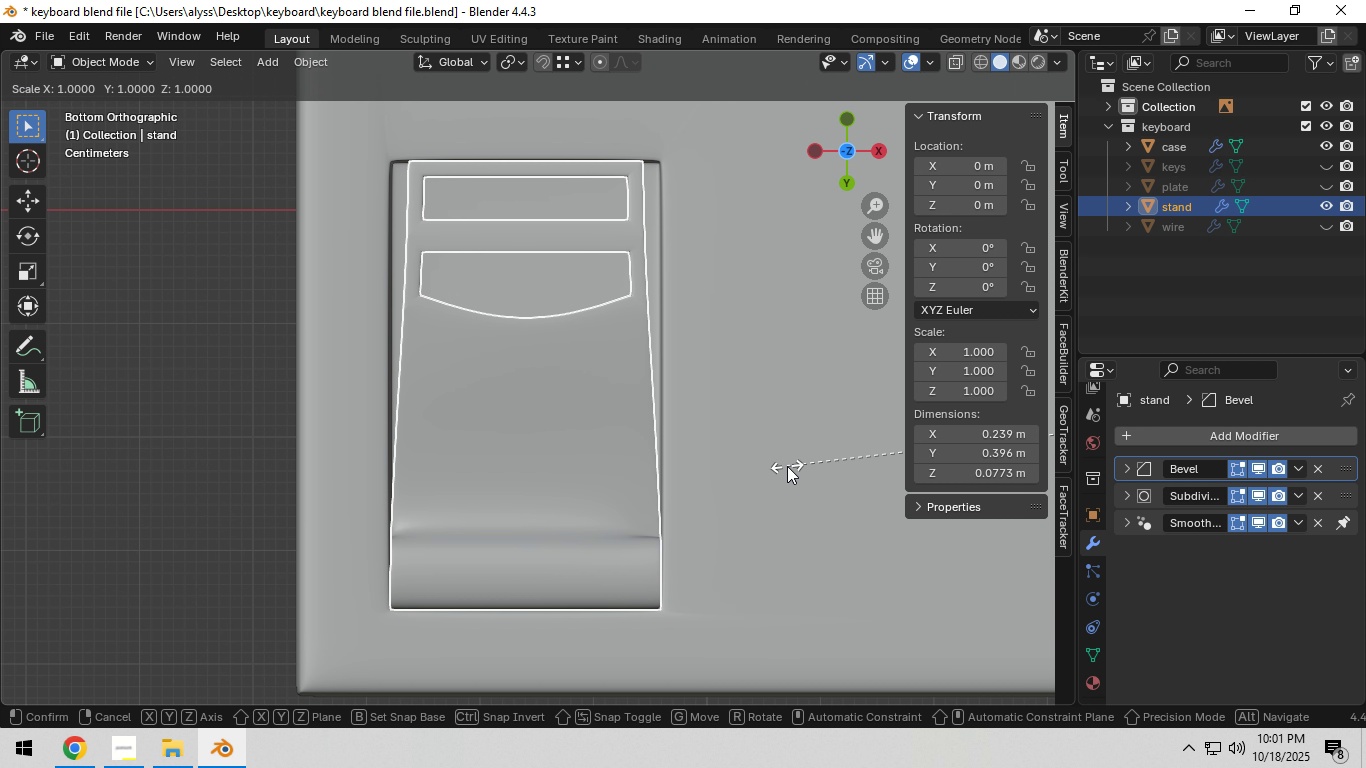 
hold_key(key=ShiftLeft, duration=0.97)
 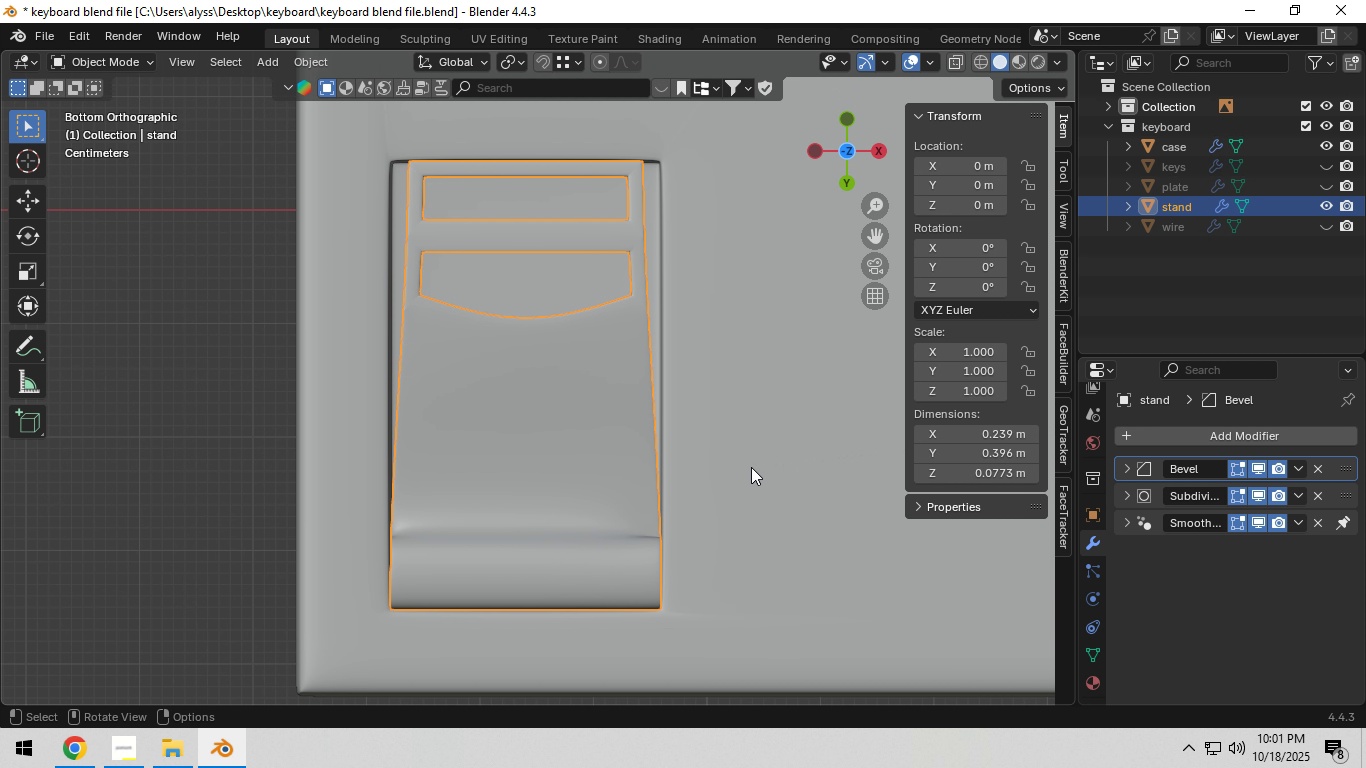 
right_click([751, 467])
 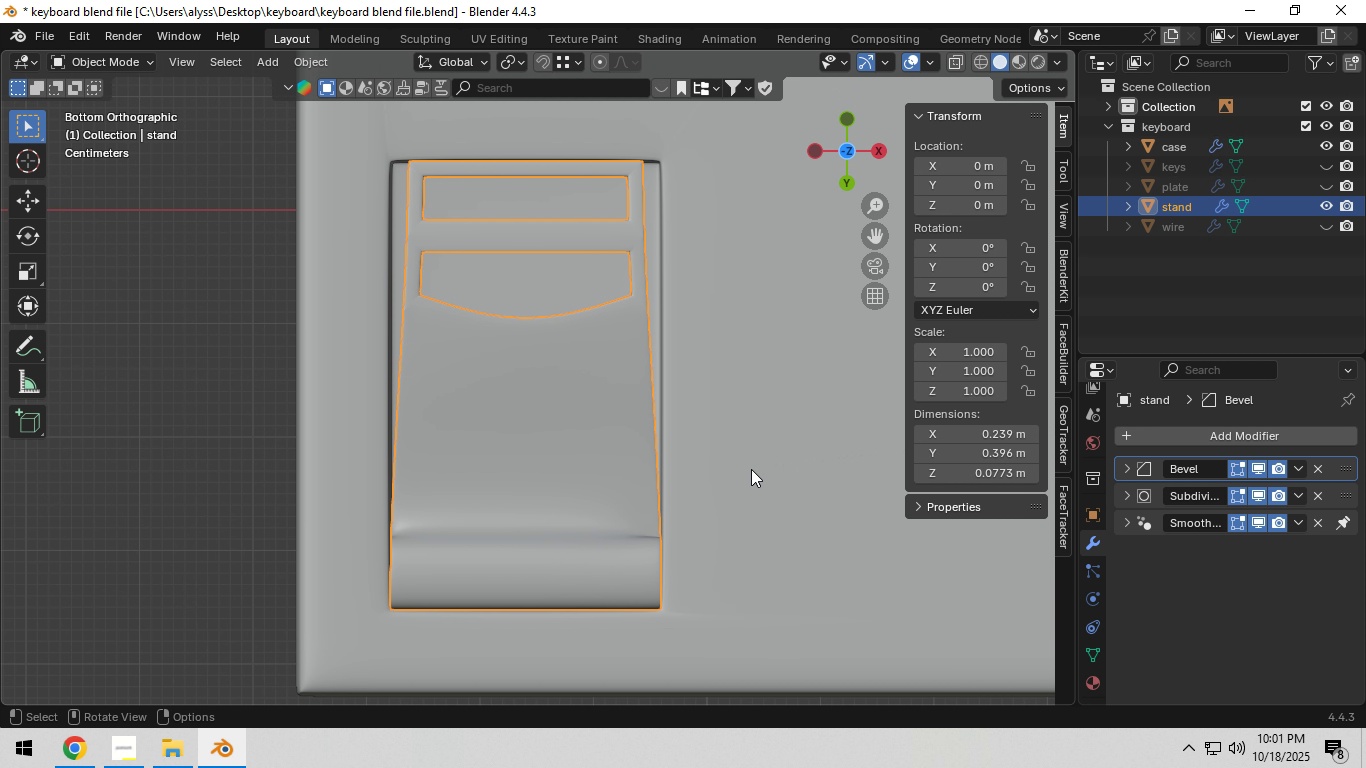 
scroll: coordinate [751, 470], scroll_direction: down, amount: 5.0
 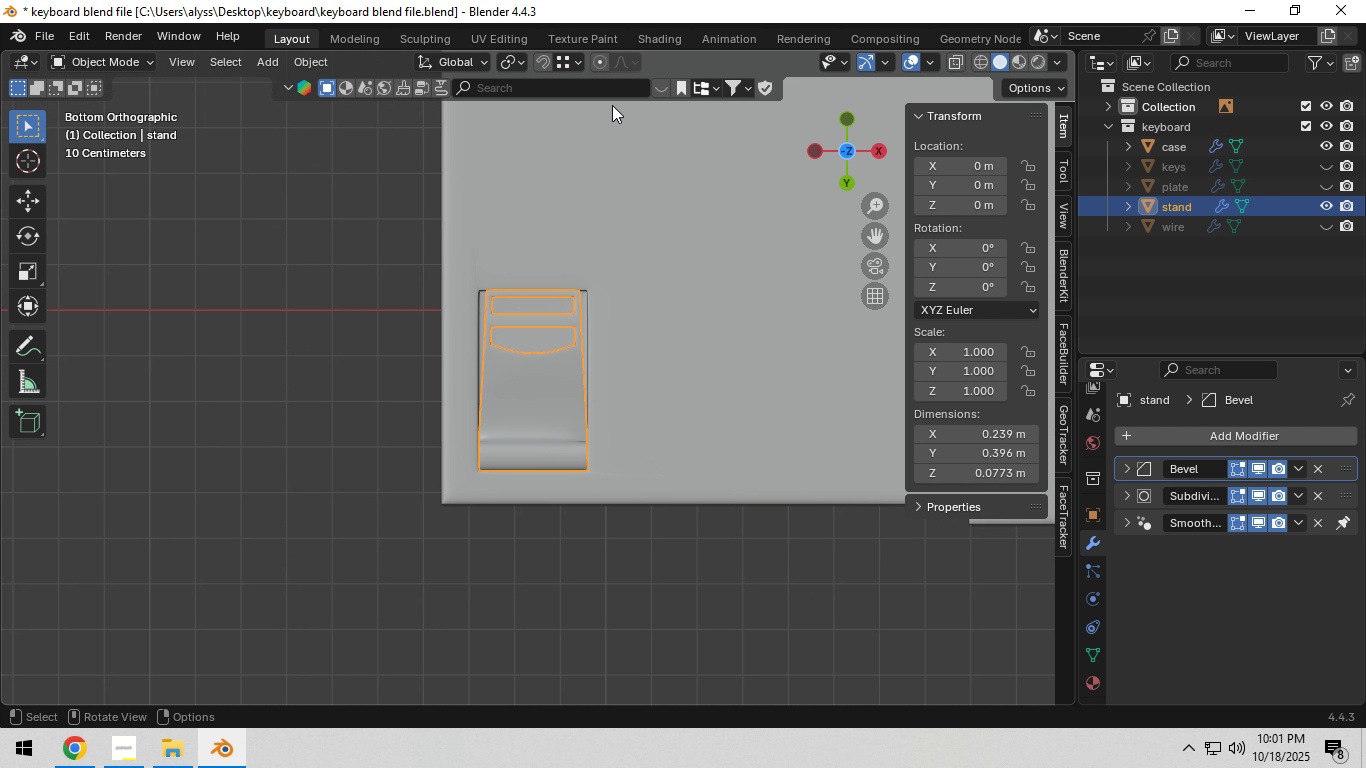 
scroll: coordinate [662, 324], scroll_direction: up, amount: 3.0
 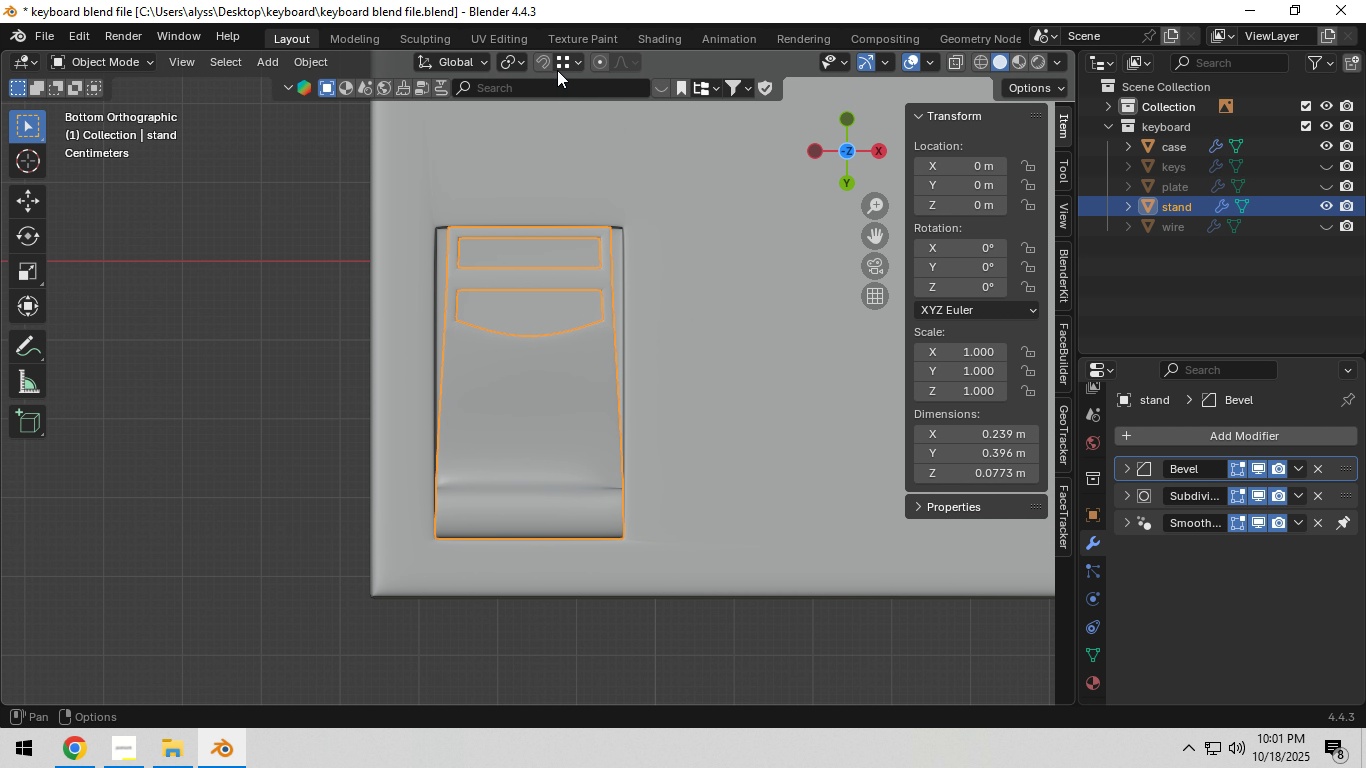 
left_click([511, 60])
 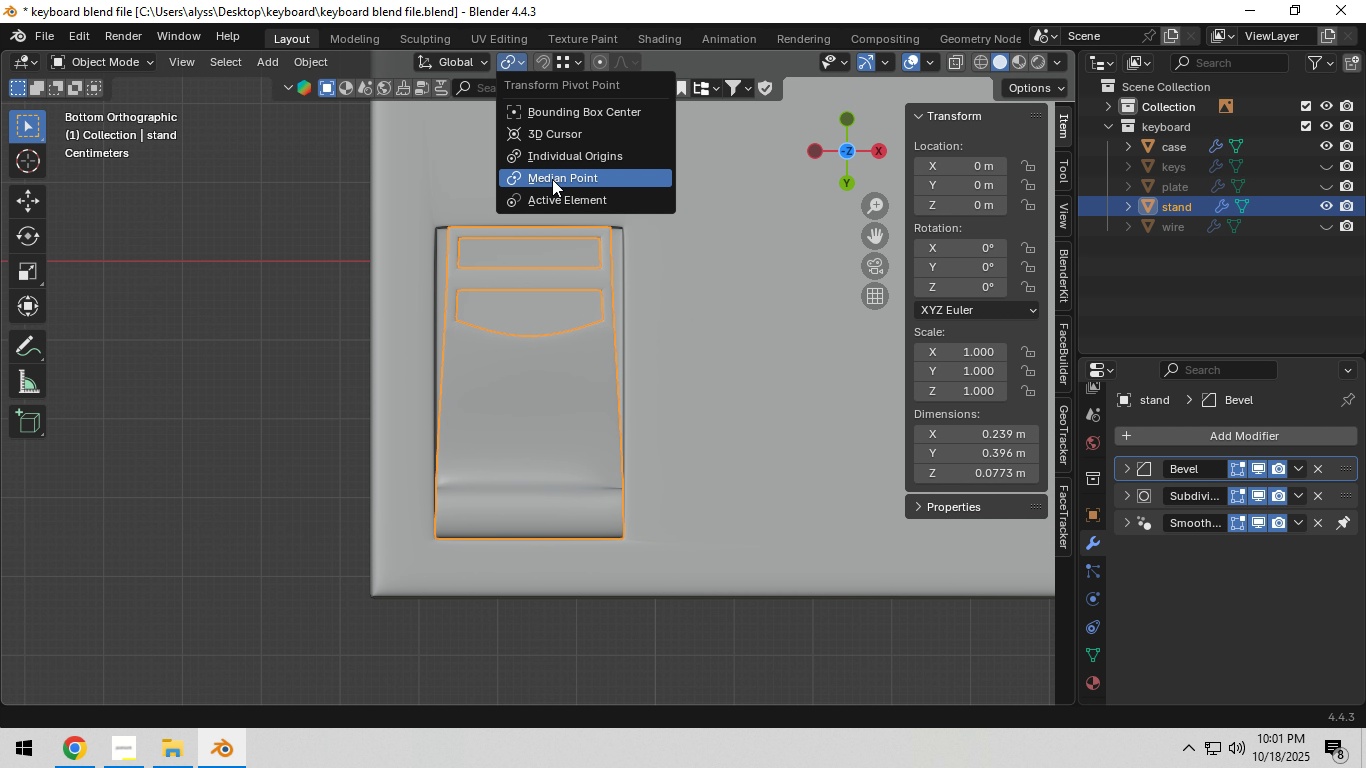 
left_click([552, 179])
 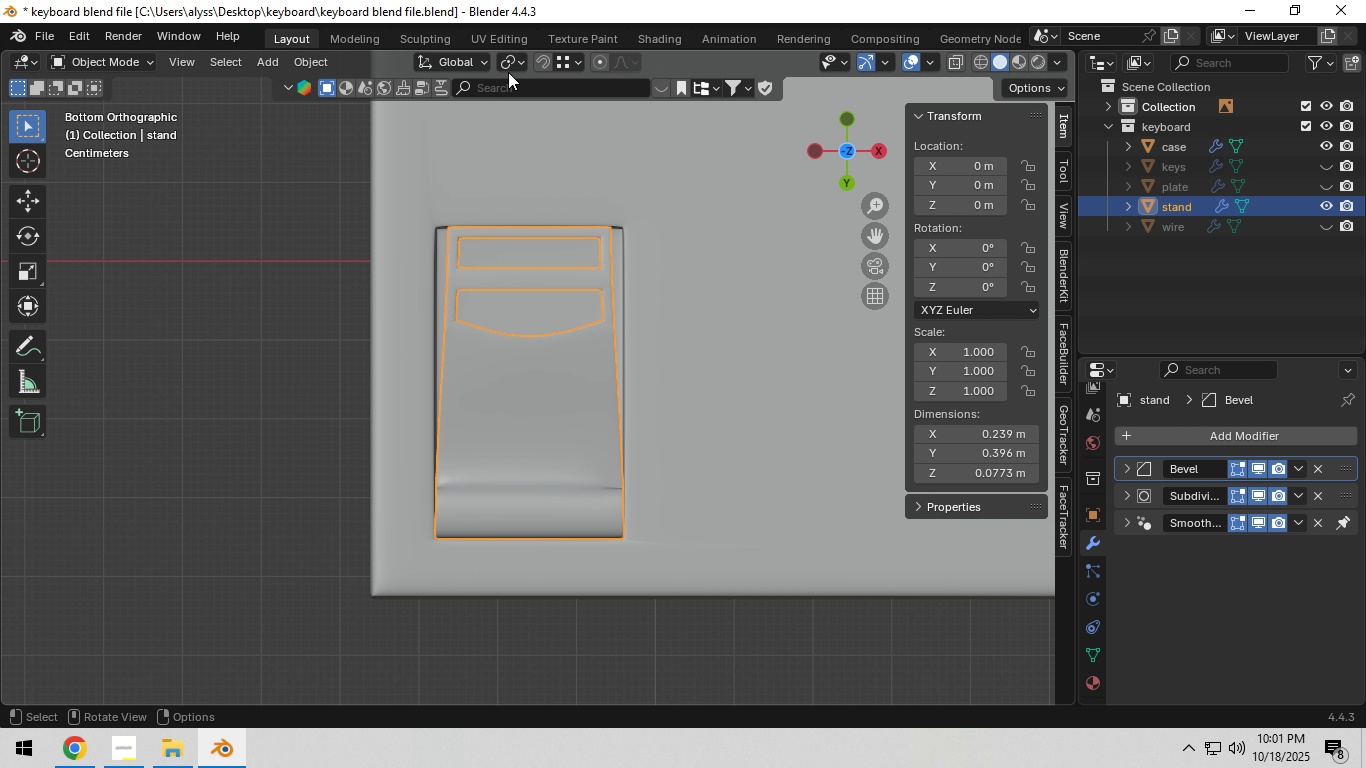 
left_click([509, 58])
 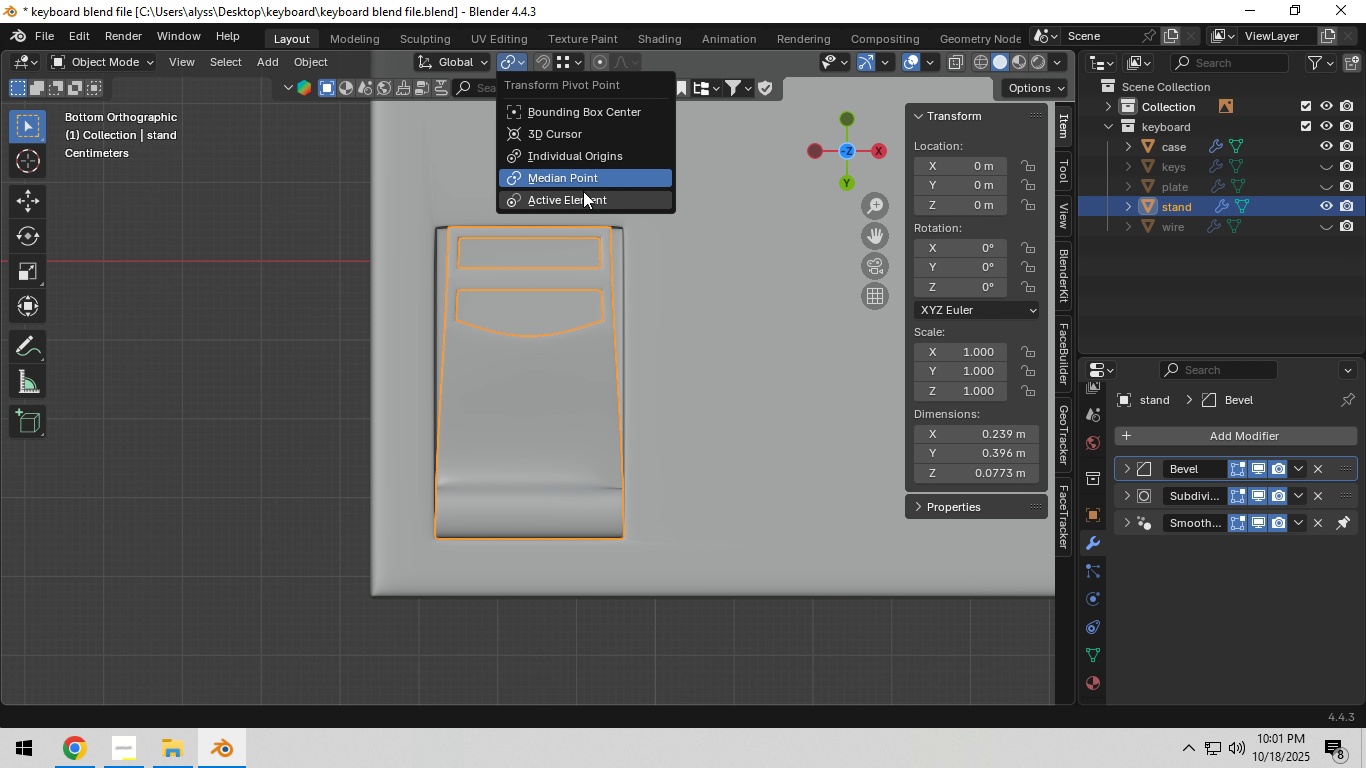 
left_click([584, 197])
 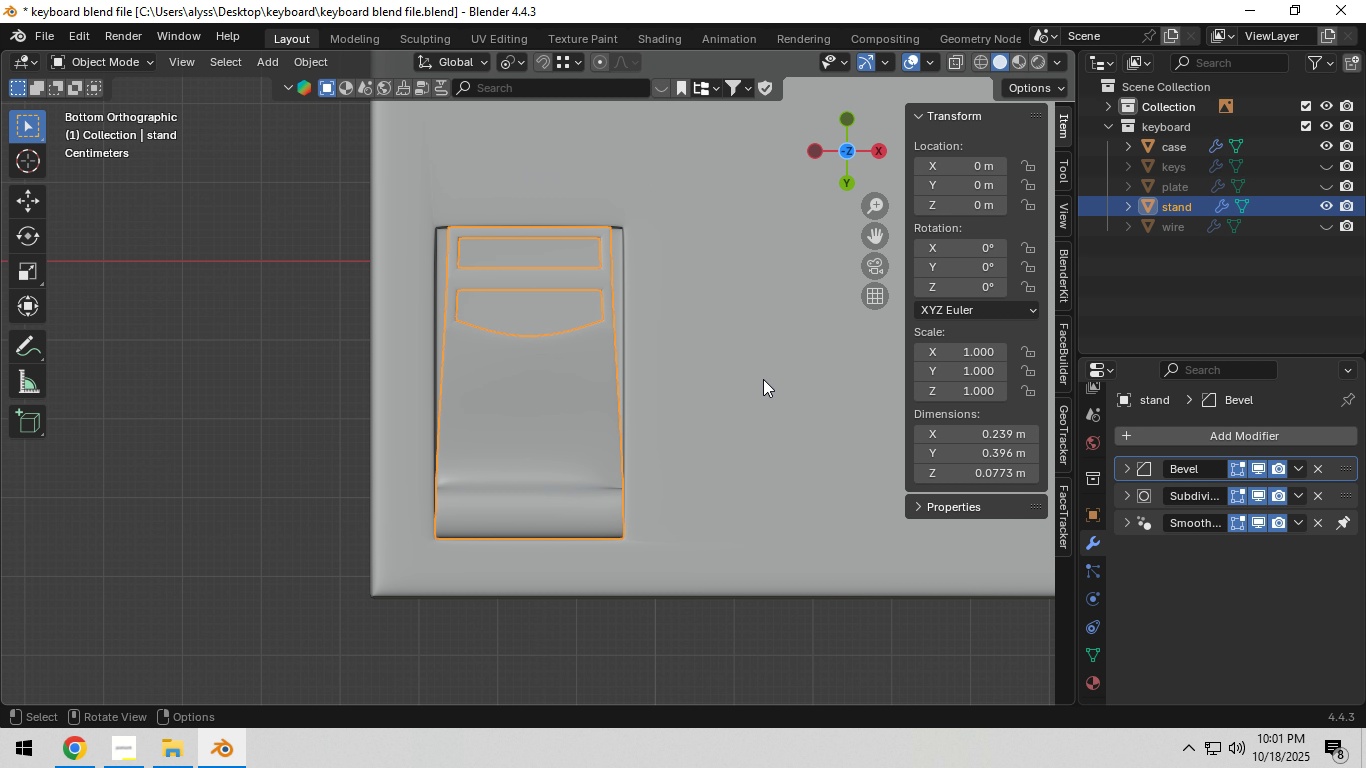 
key(S)
 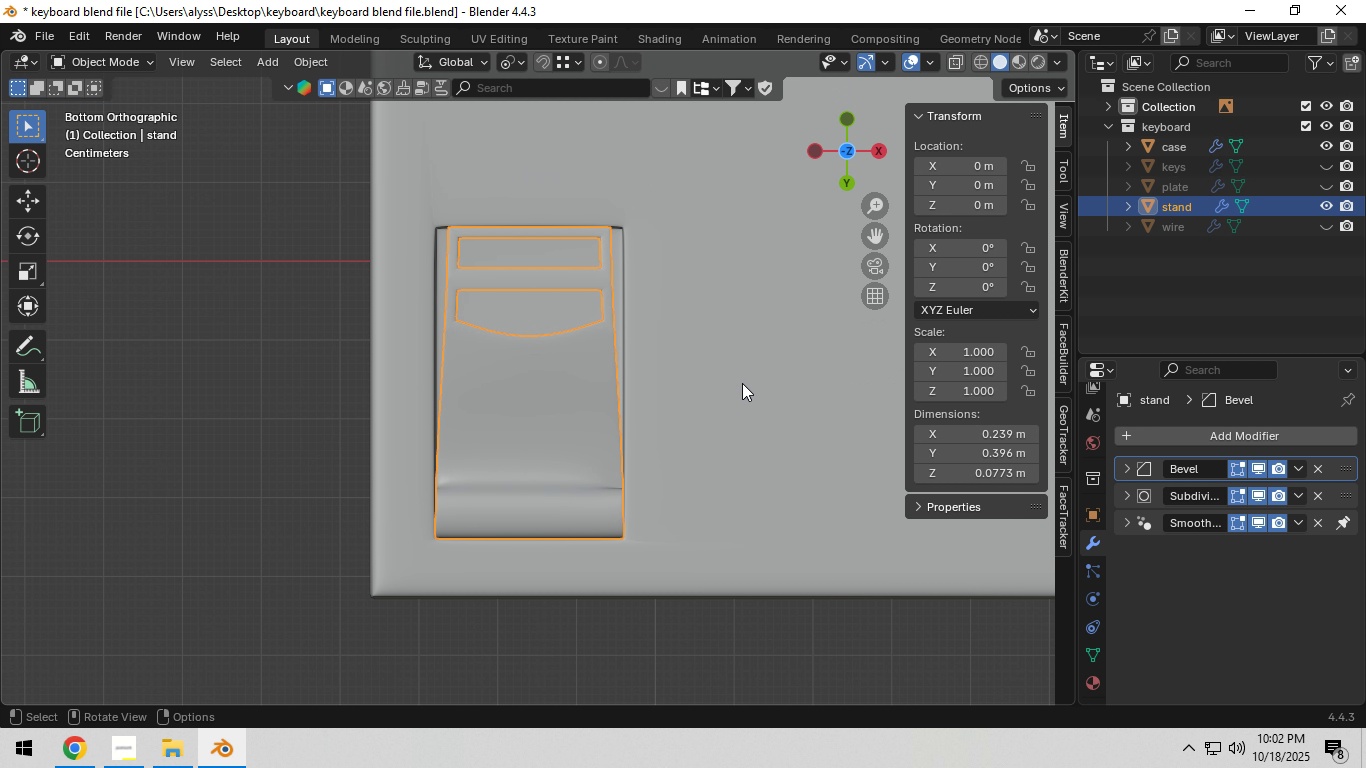 
right_click([742, 383])
 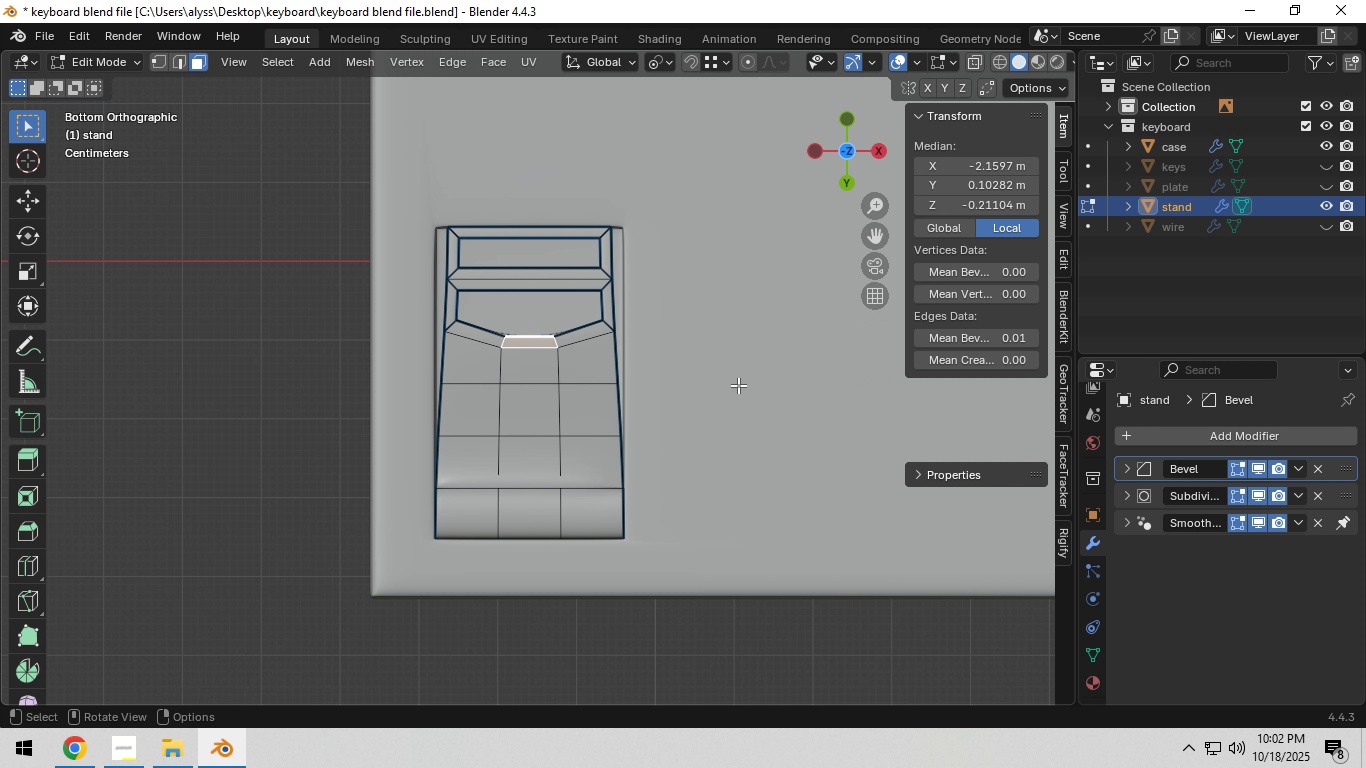 
key(Tab)
type(as)
 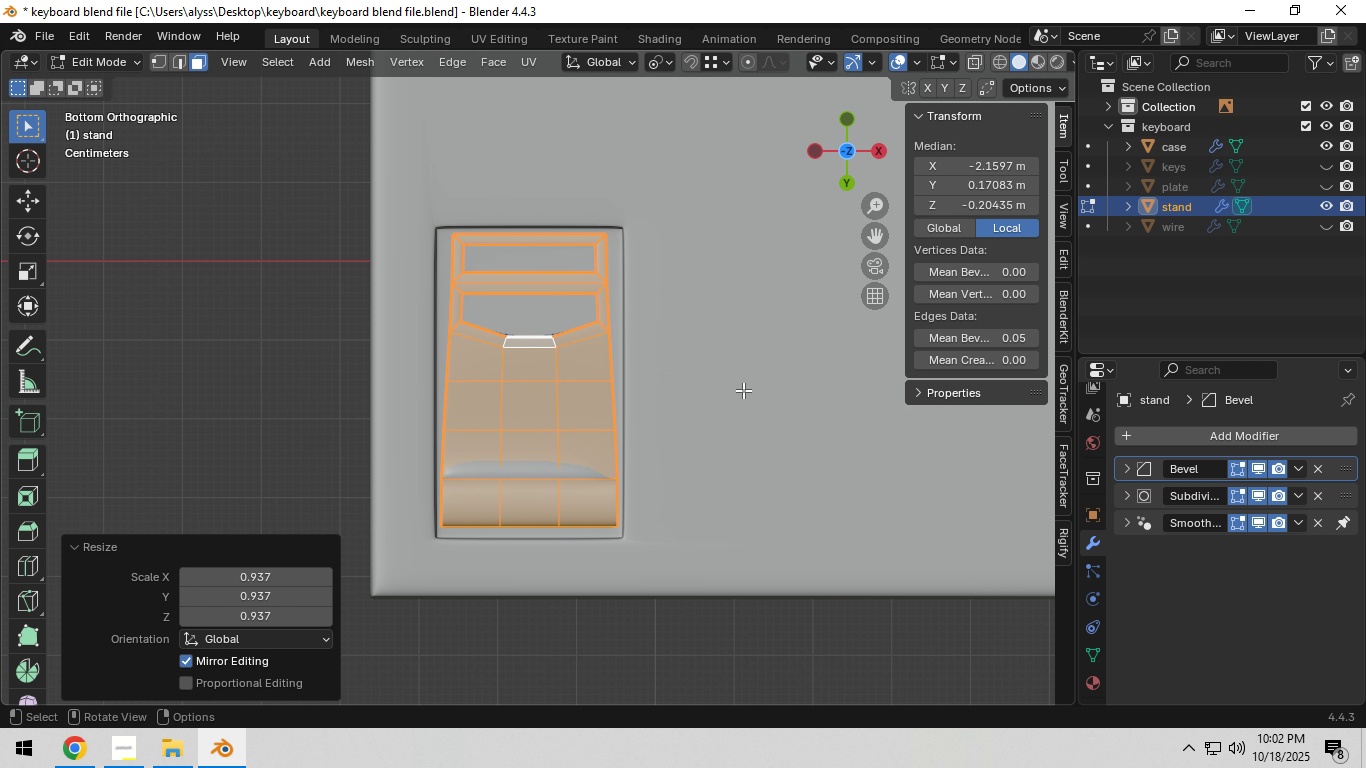 
left_click([743, 390])
 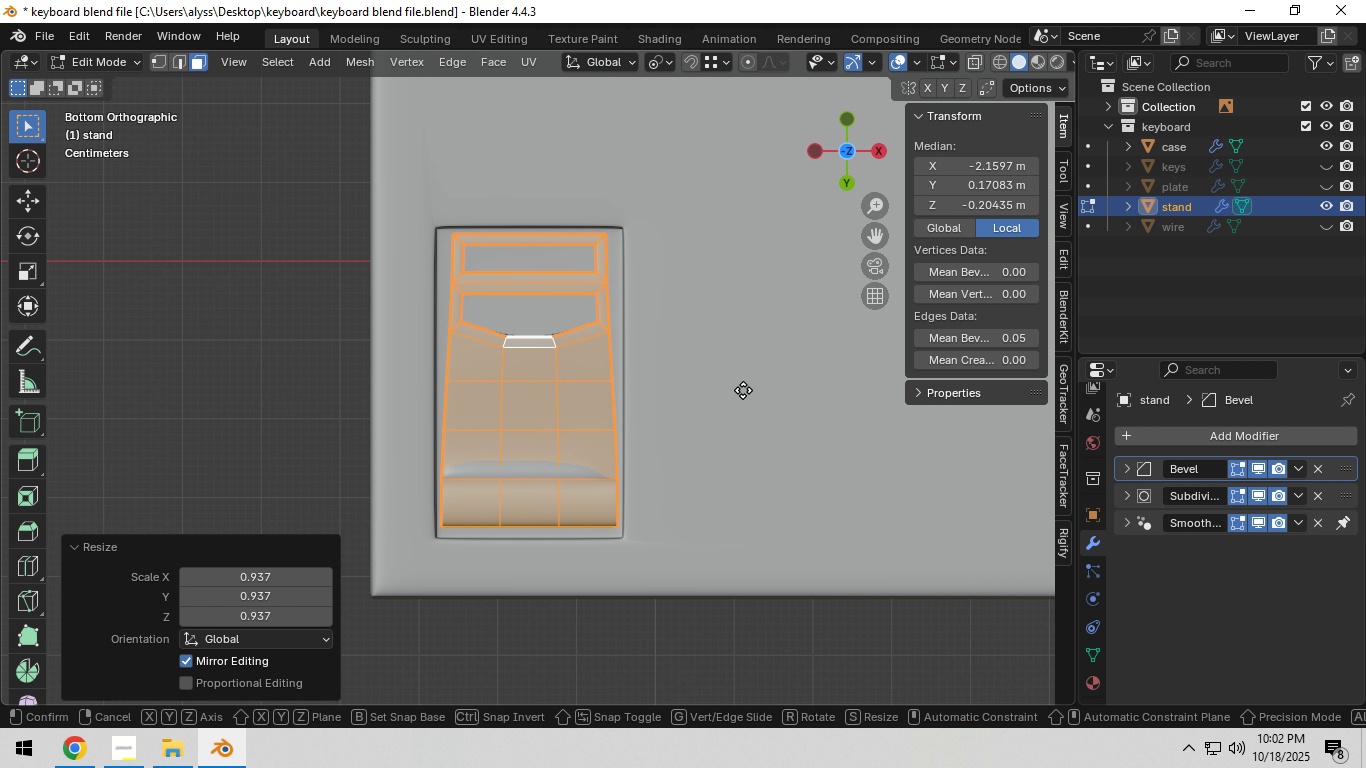 
type(gy)
 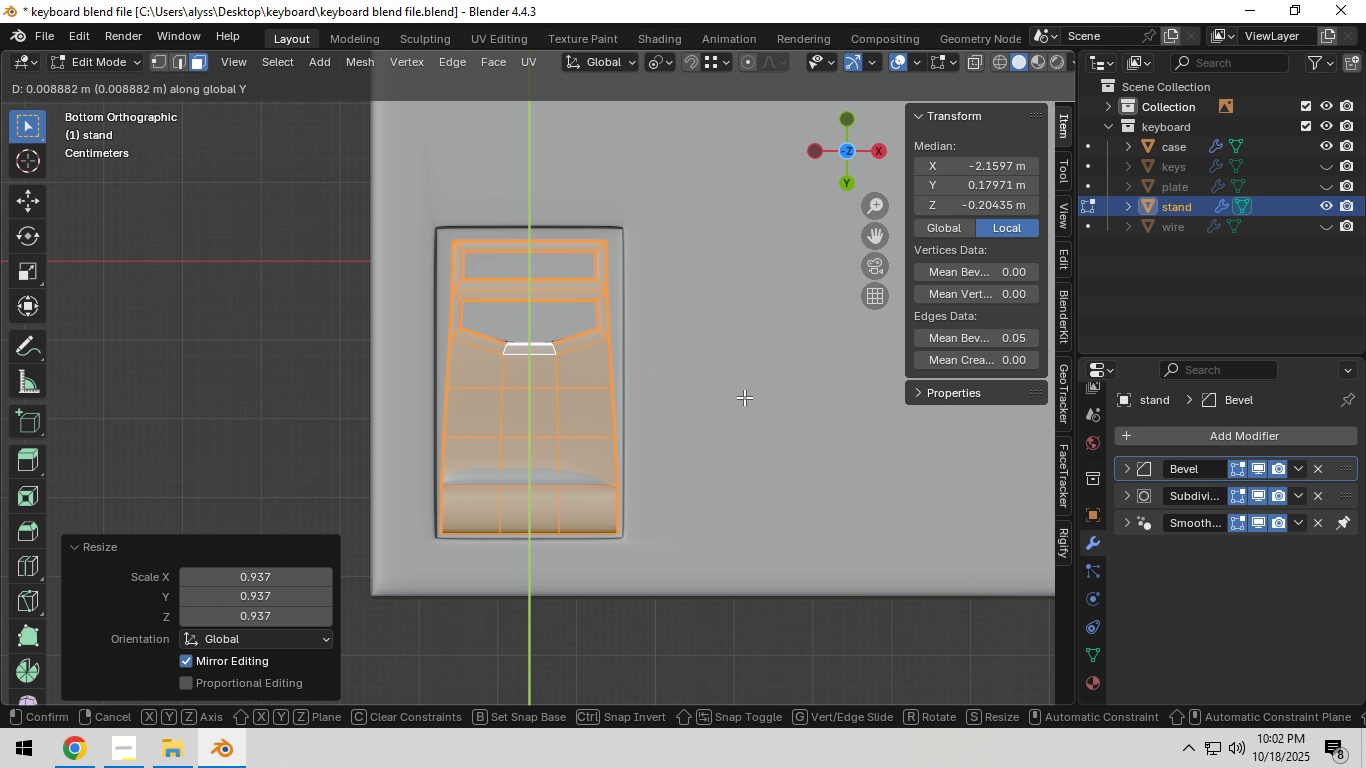 
left_click([744, 397])
 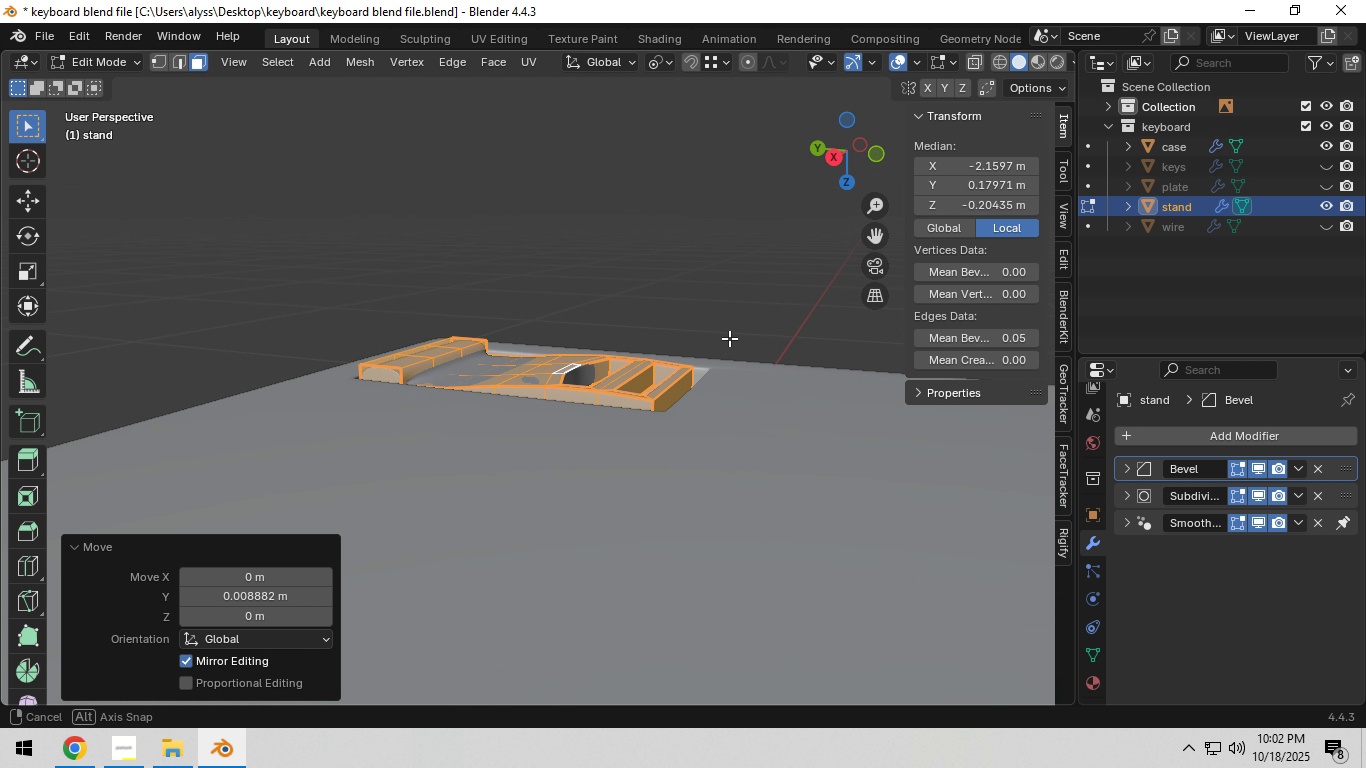 
type(`zgz)
 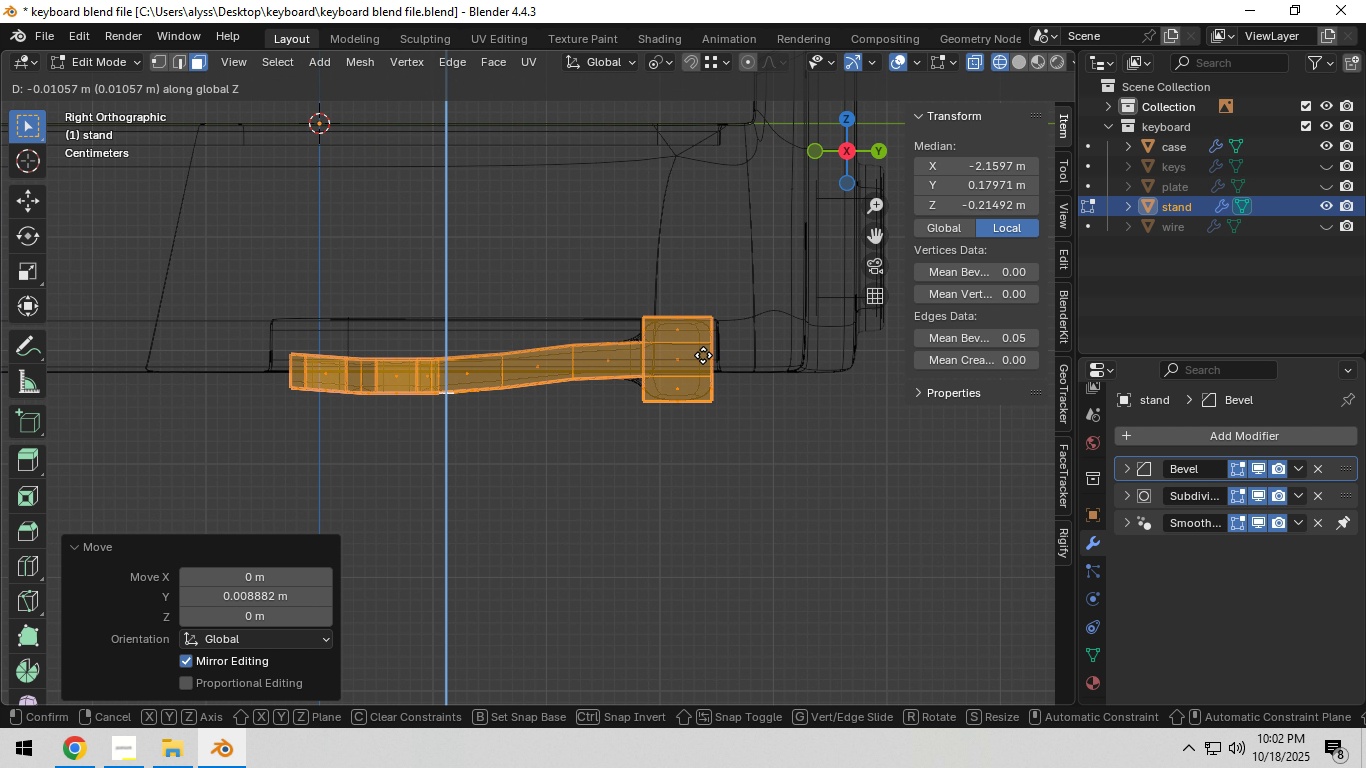 
scroll: coordinate [552, 387], scroll_direction: up, amount: 2.0
 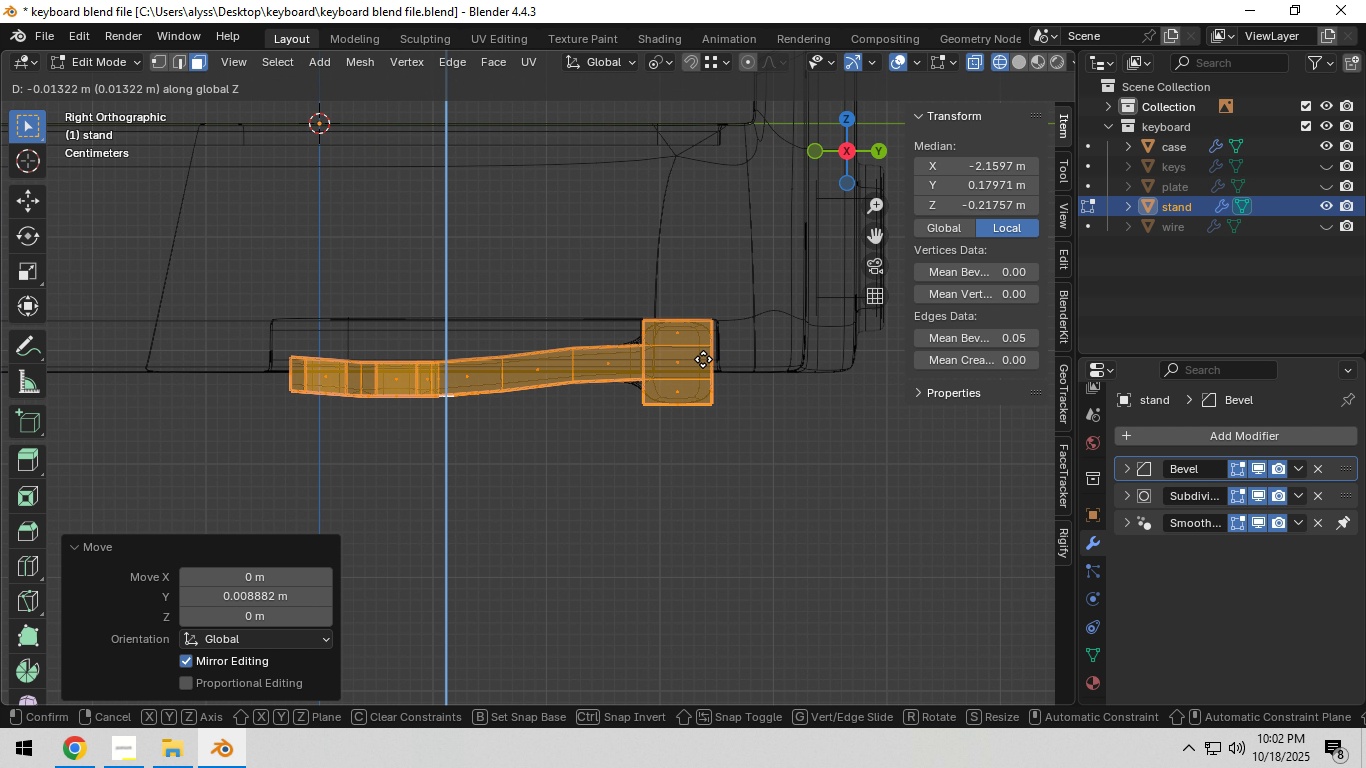 
left_click([703, 361])
 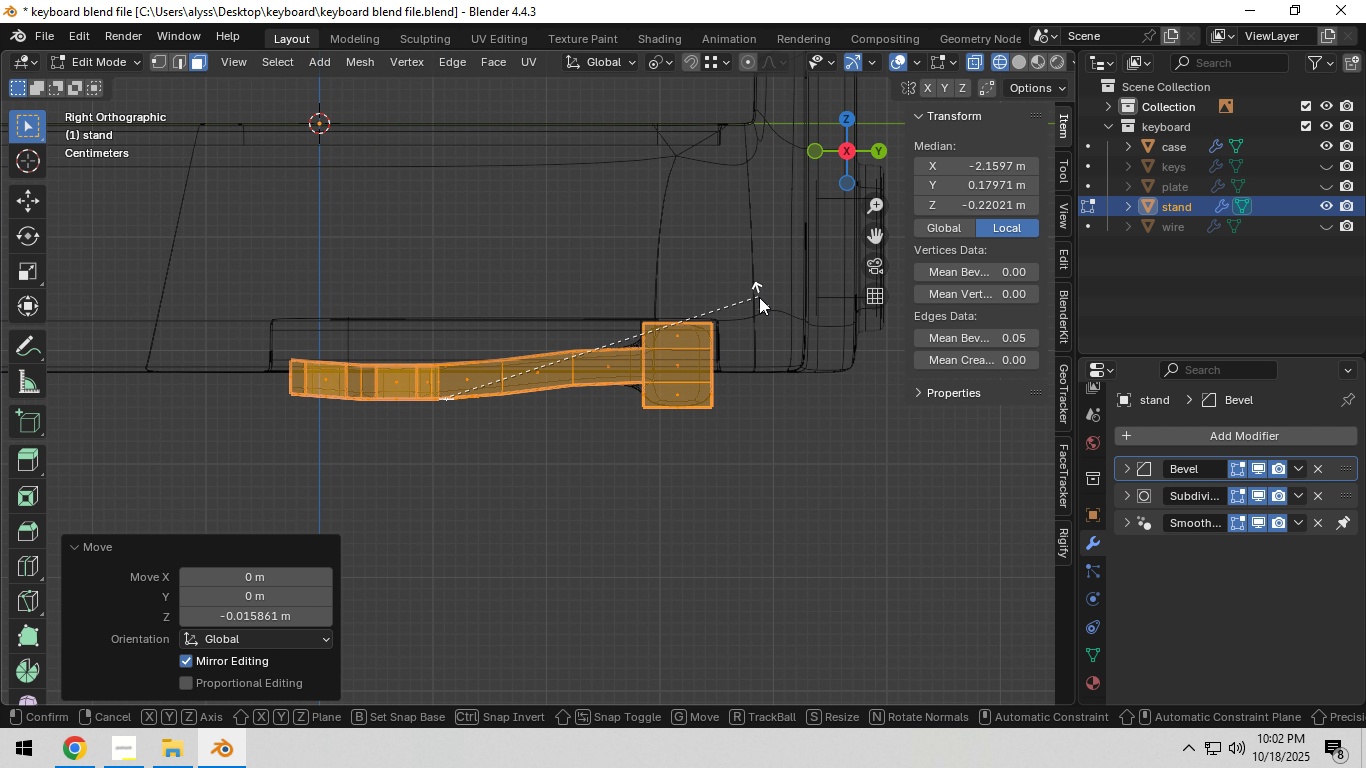 
key(R)
 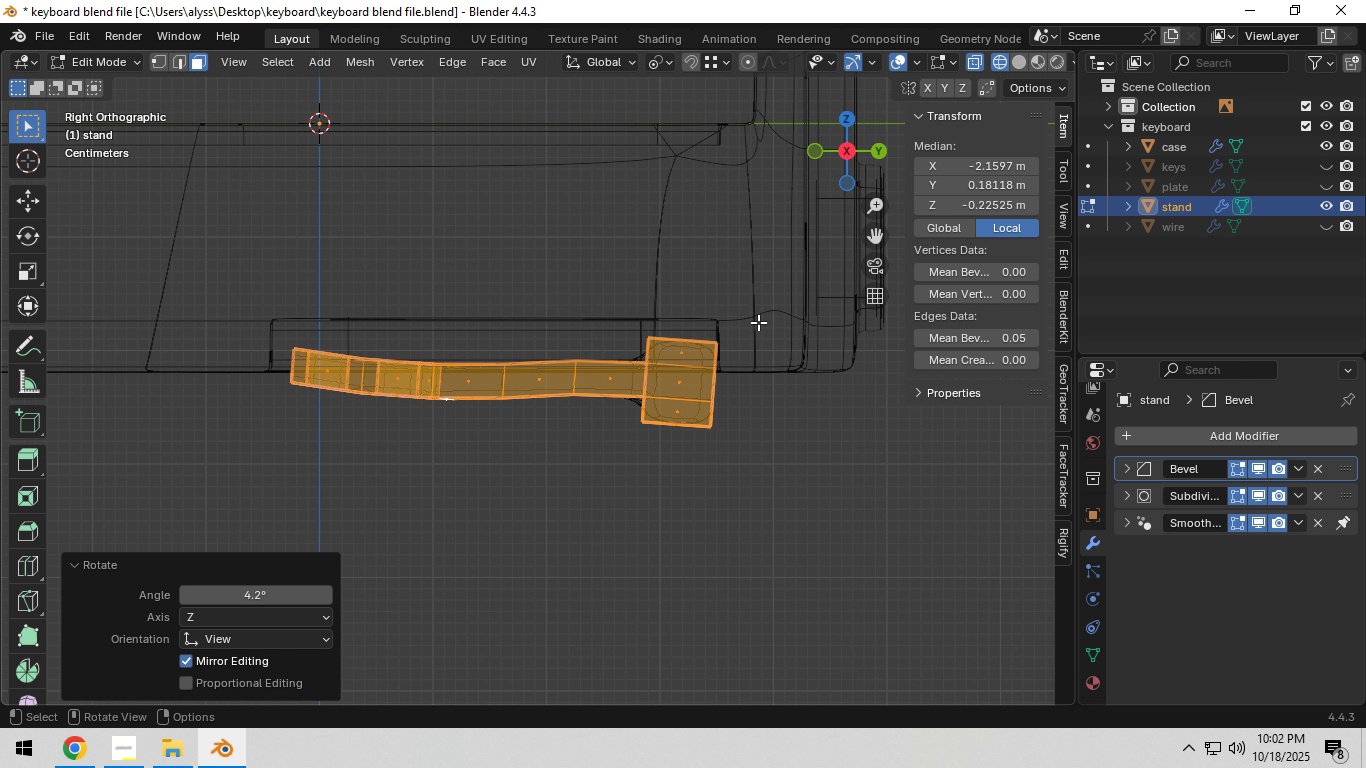 
left_click([758, 322])
 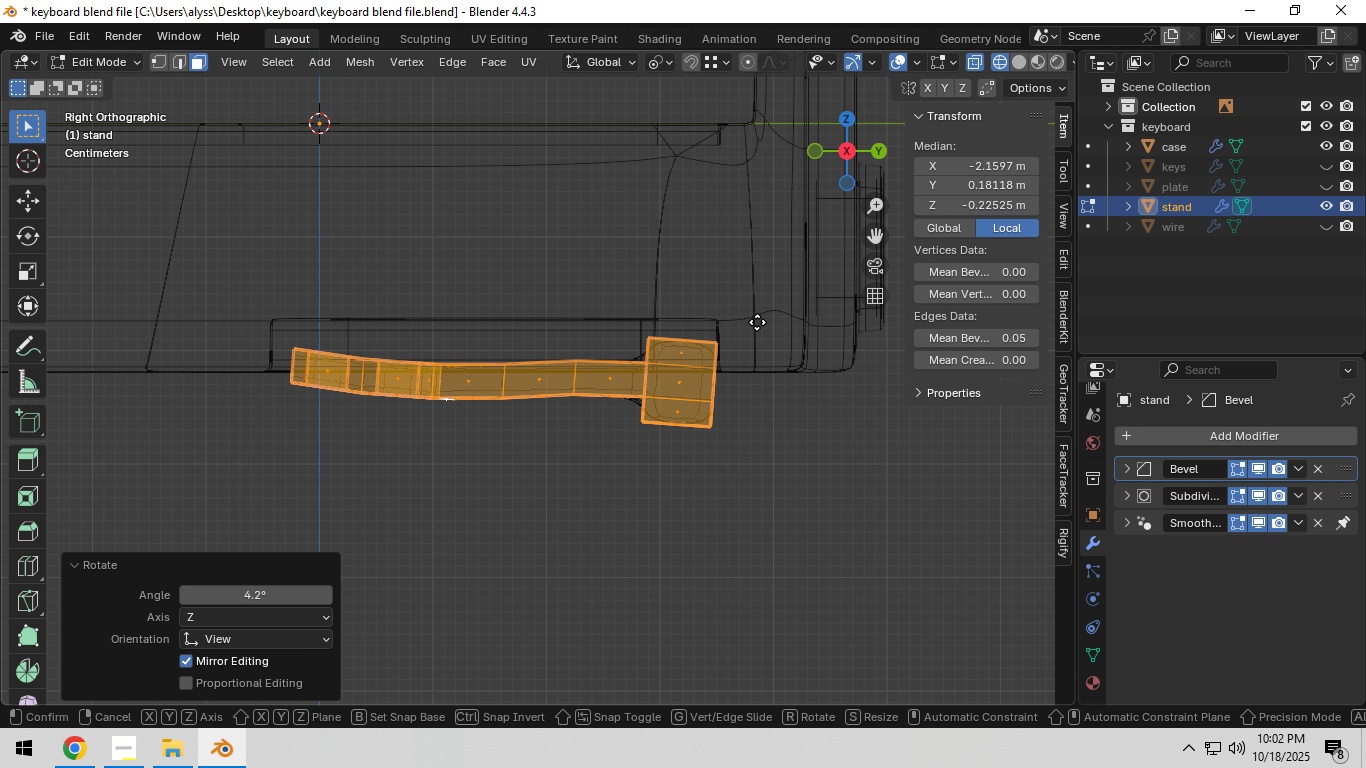 
key(G)
 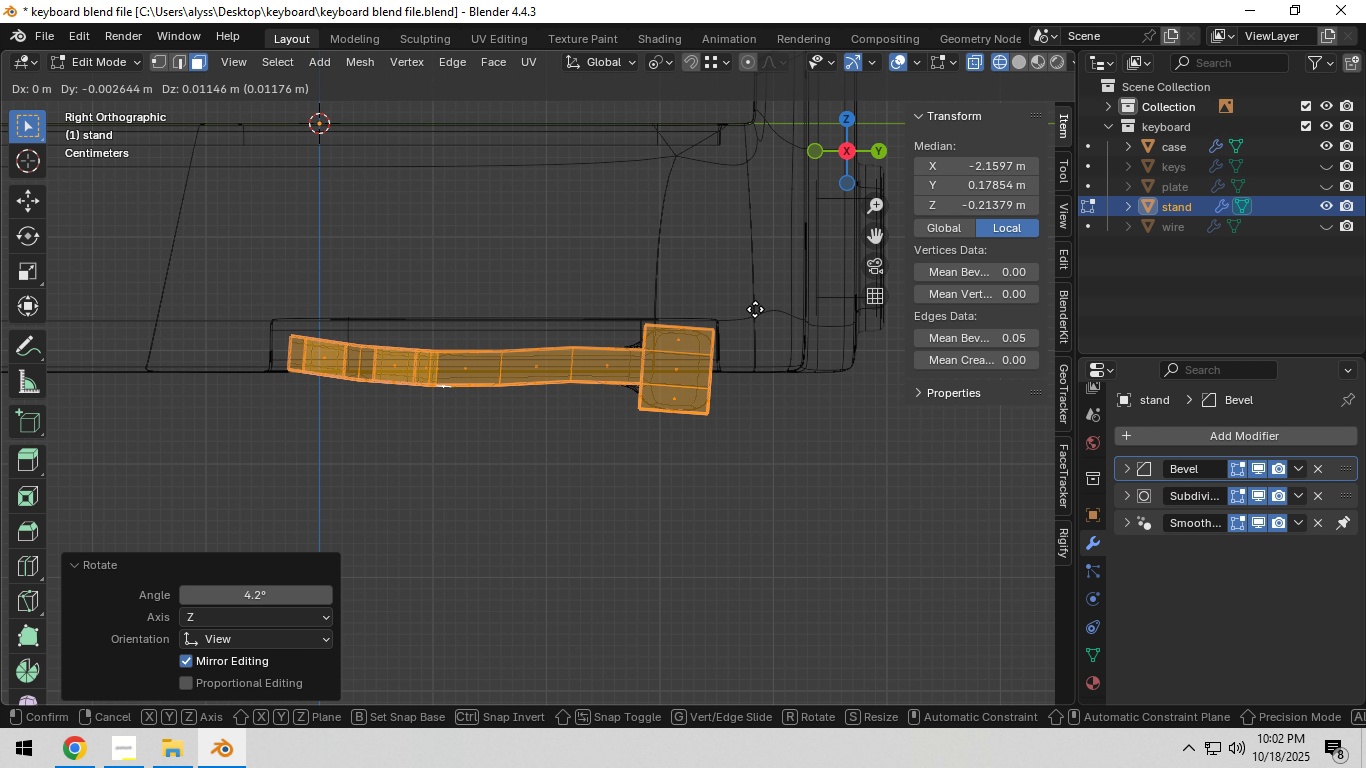 
left_click([755, 308])
 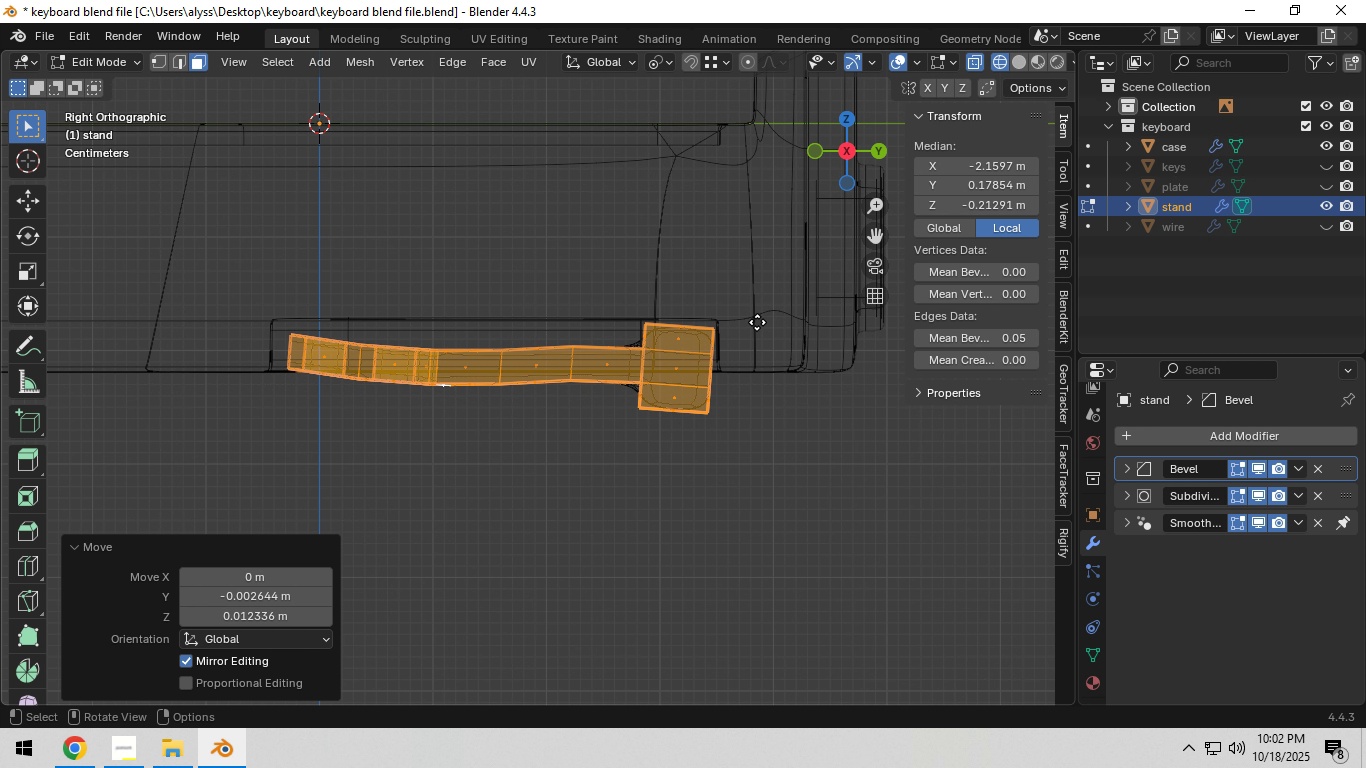 
key(G)
 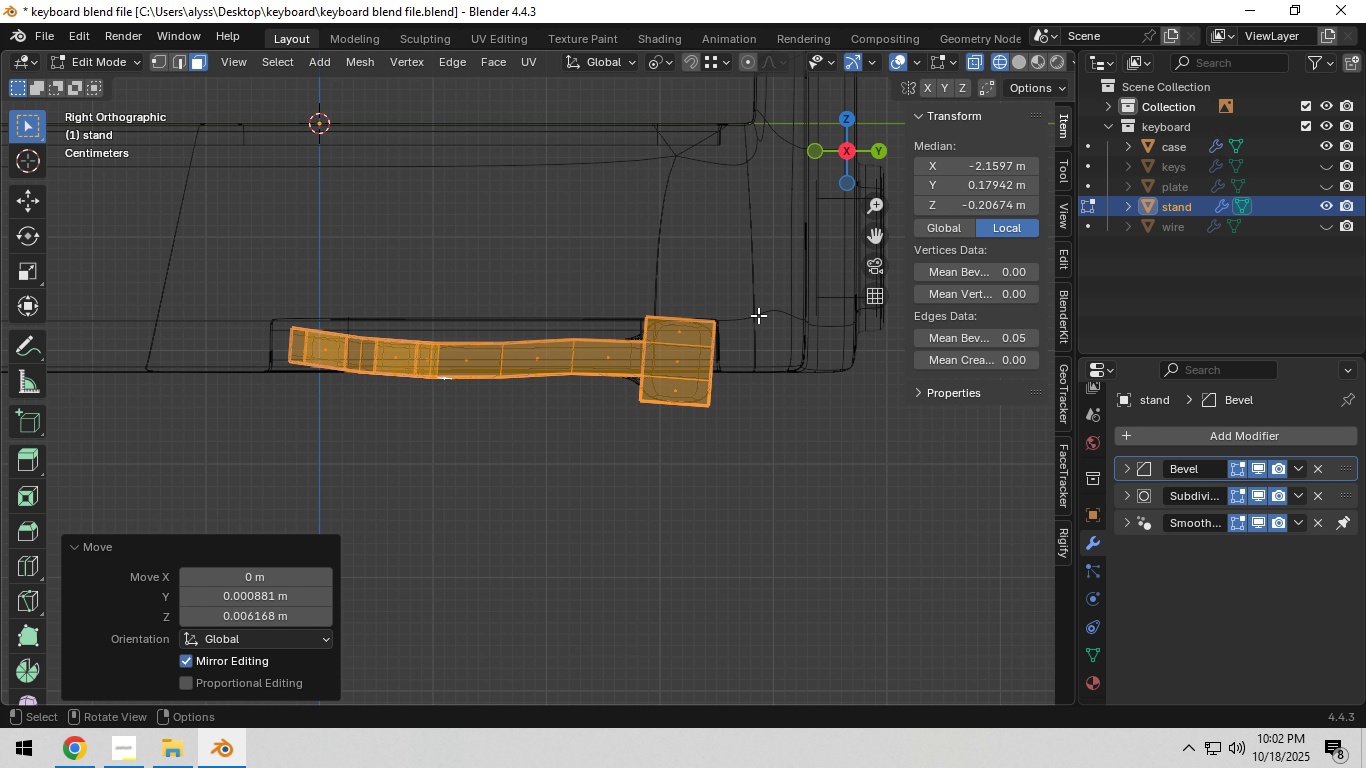 
left_click([758, 315])
 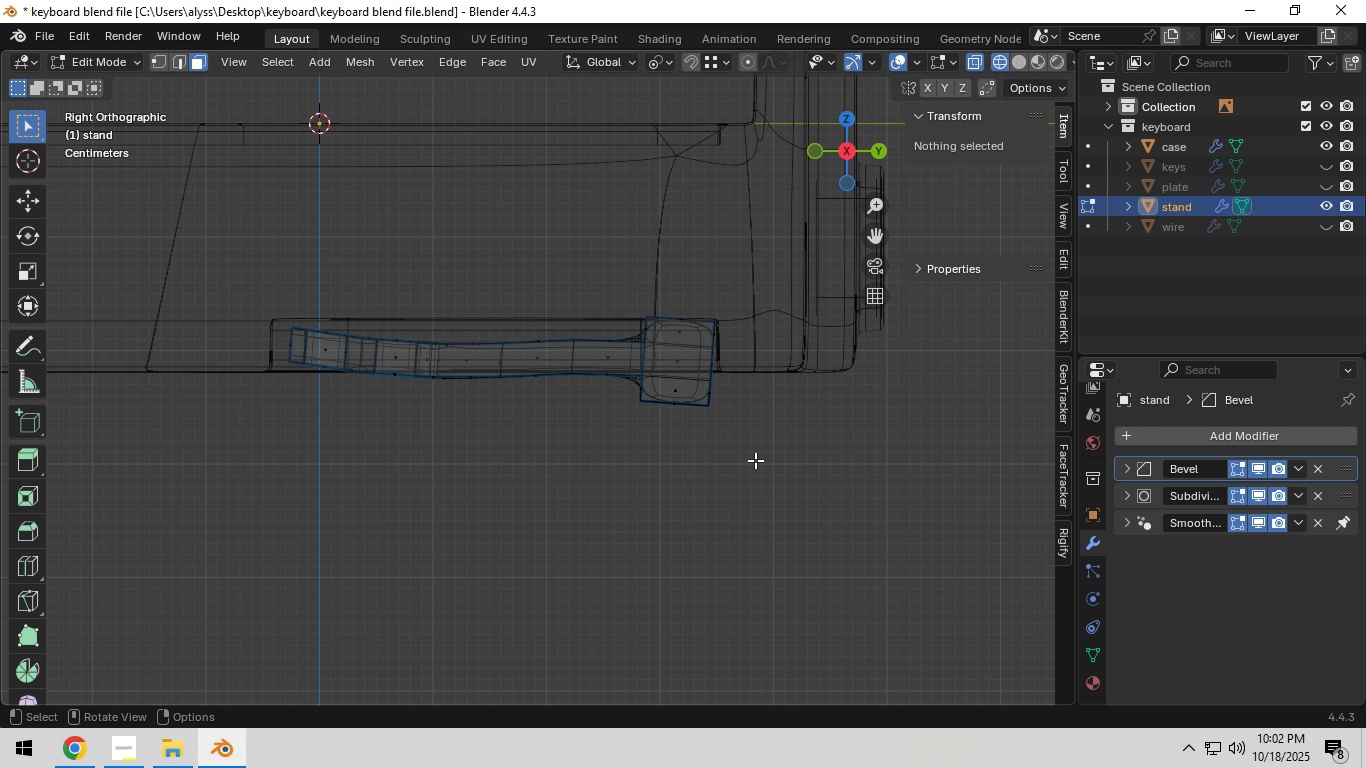 
key(Z)
 